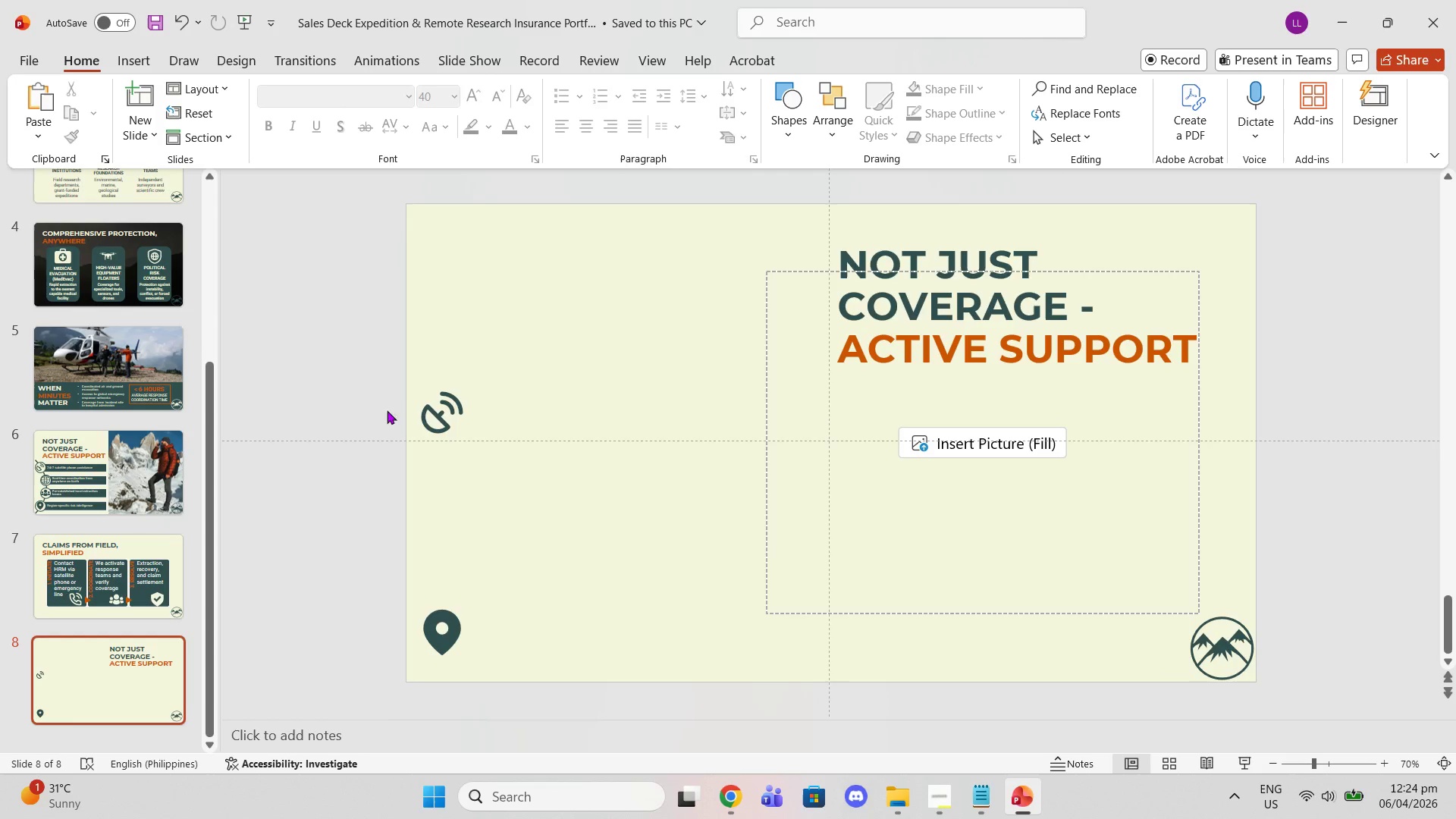 
left_click([435, 410])
 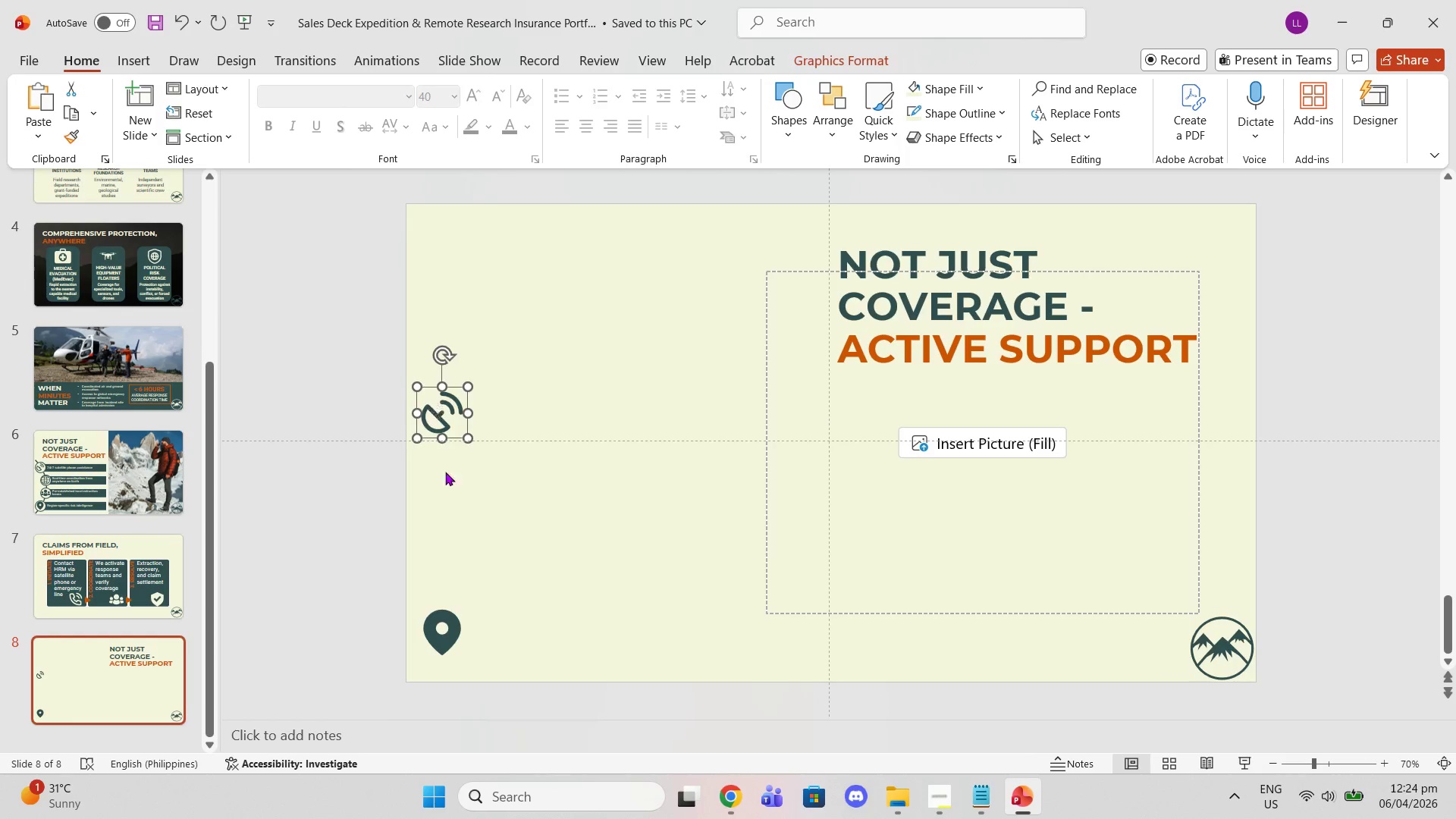 
key(Delete)
 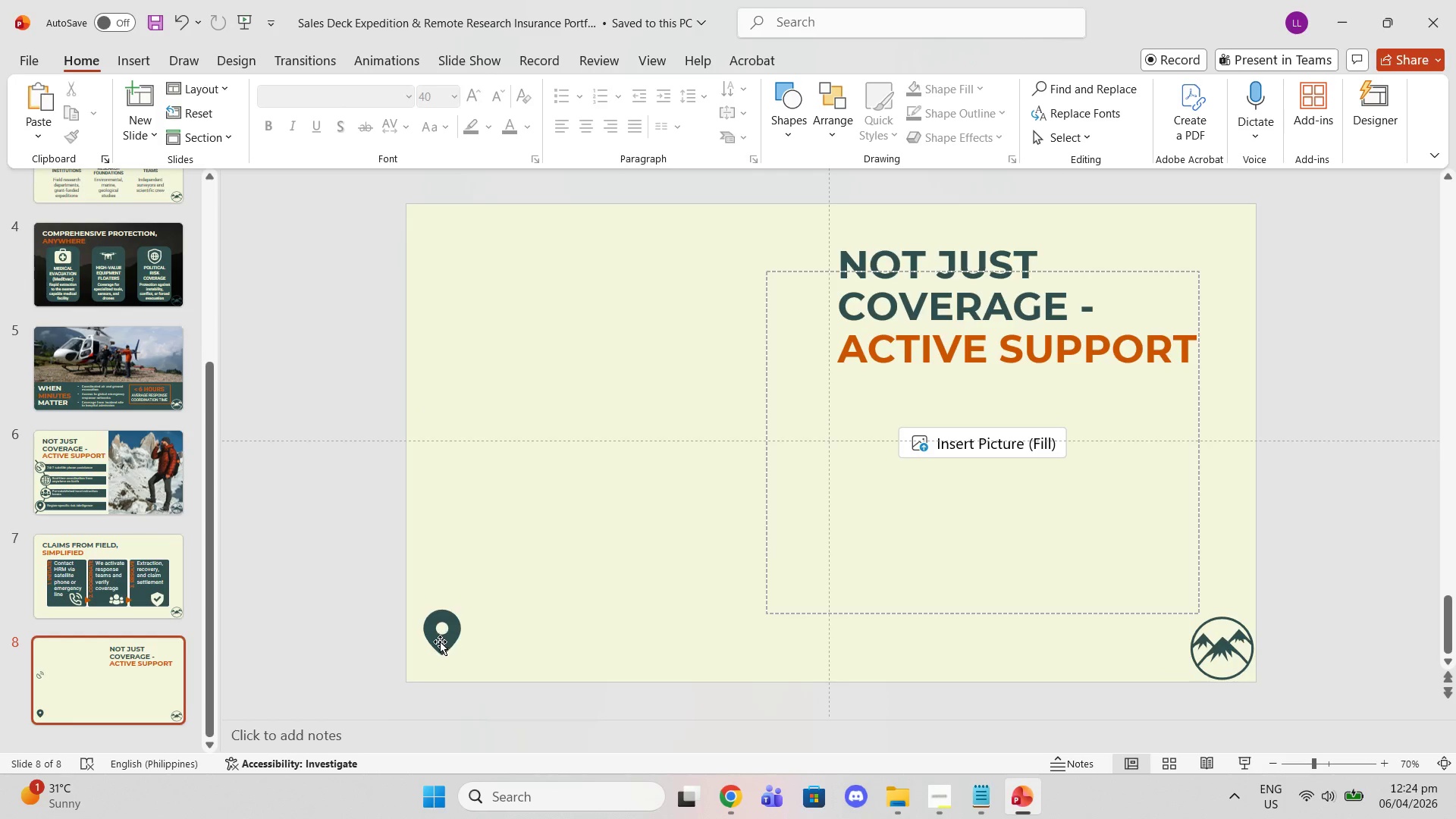 
left_click([439, 642])
 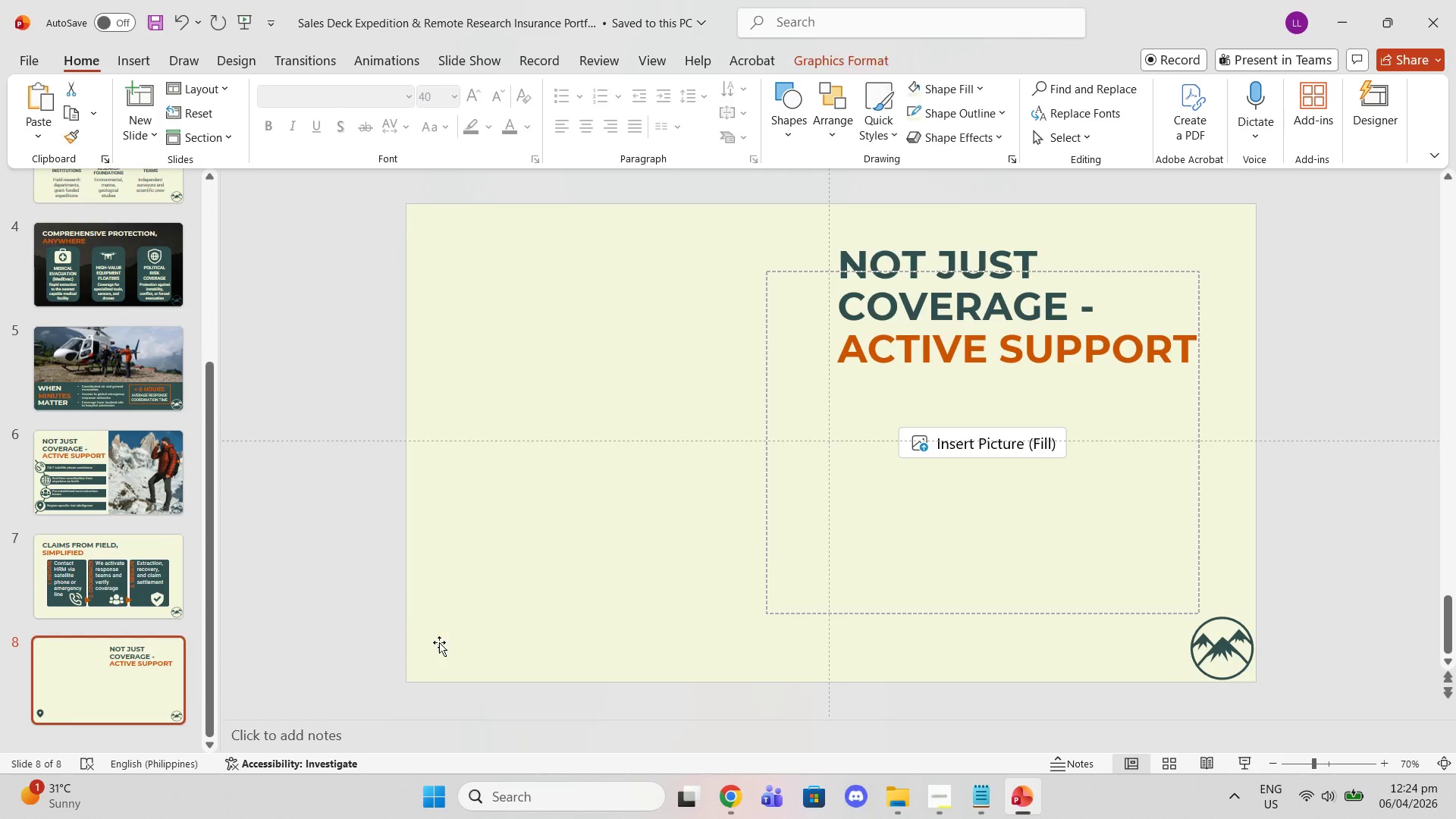 
key(Delete)
 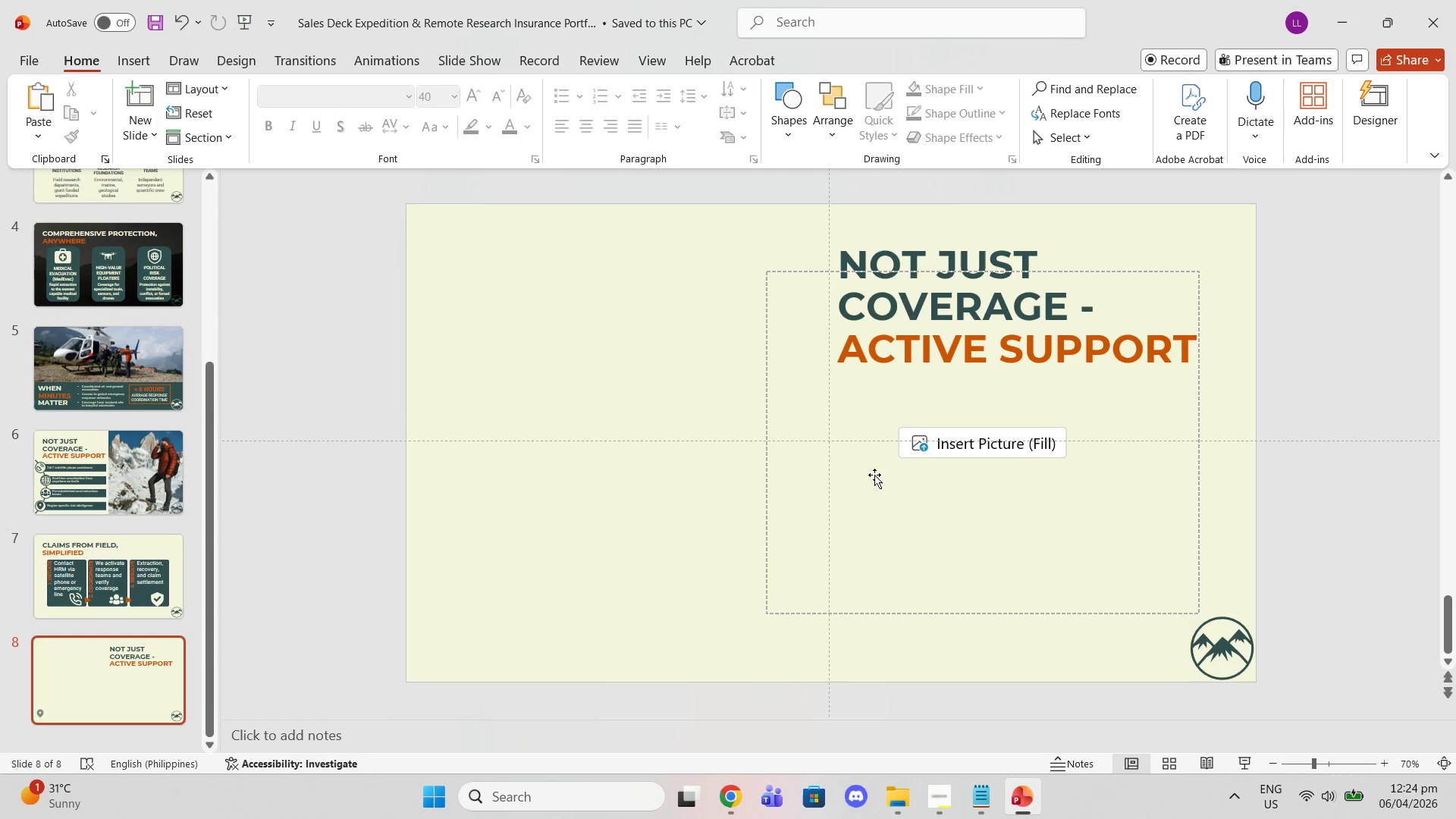 
double_click([872, 477])
 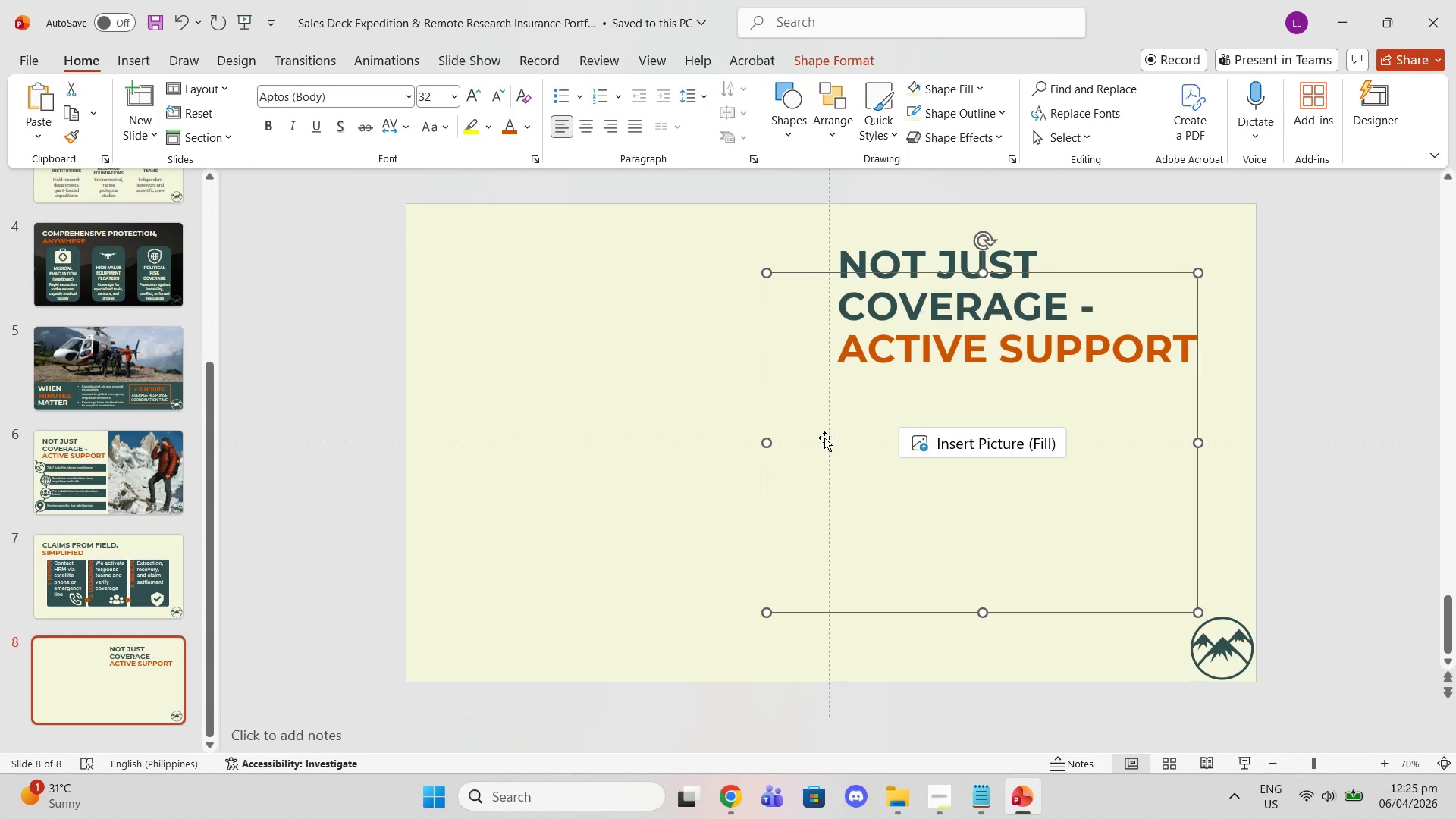 
left_click_drag(start_coordinate=[820, 430], to_coordinate=[459, 360])
 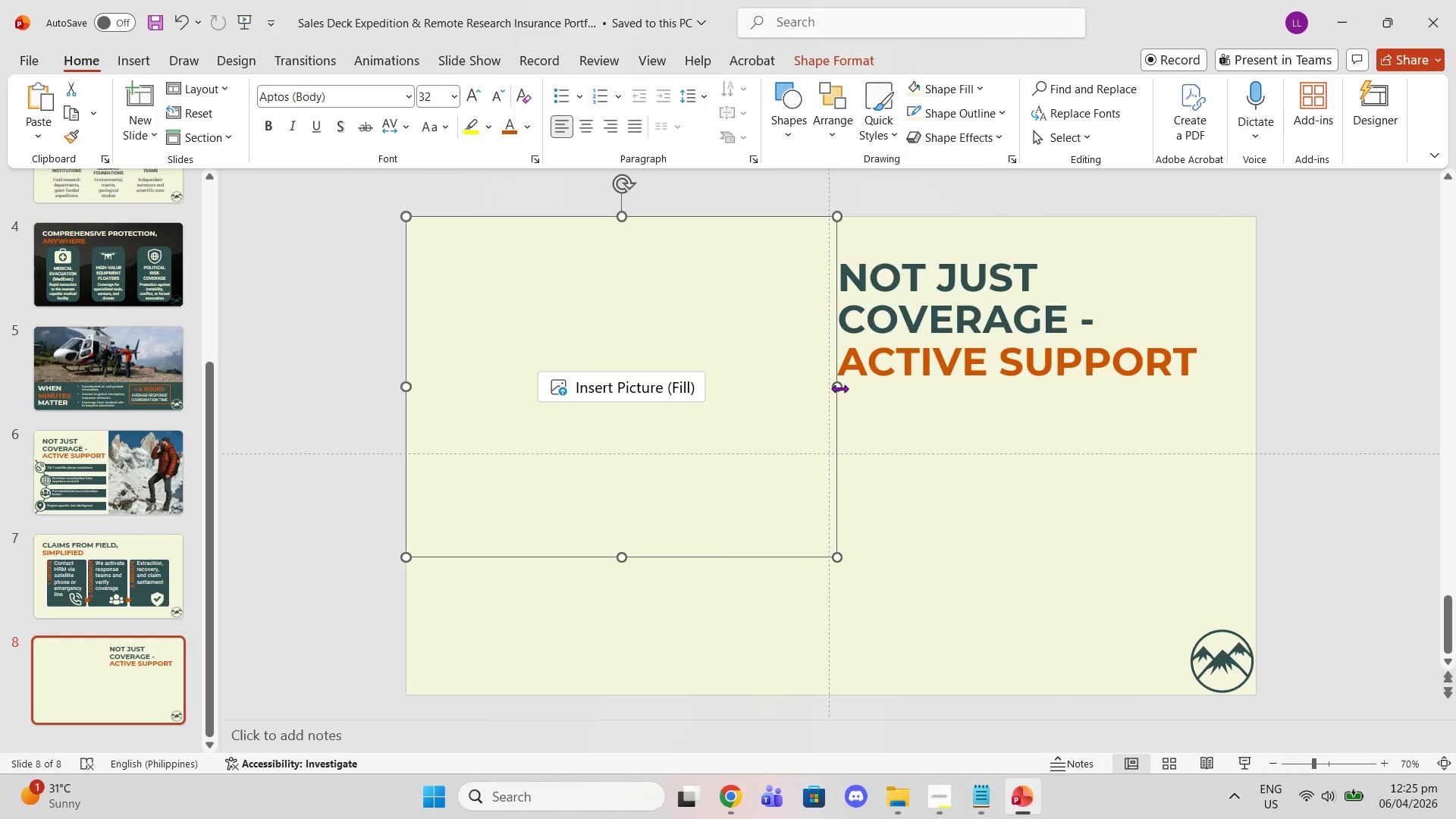 
left_click_drag(start_coordinate=[838, 388], to_coordinate=[828, 386])
 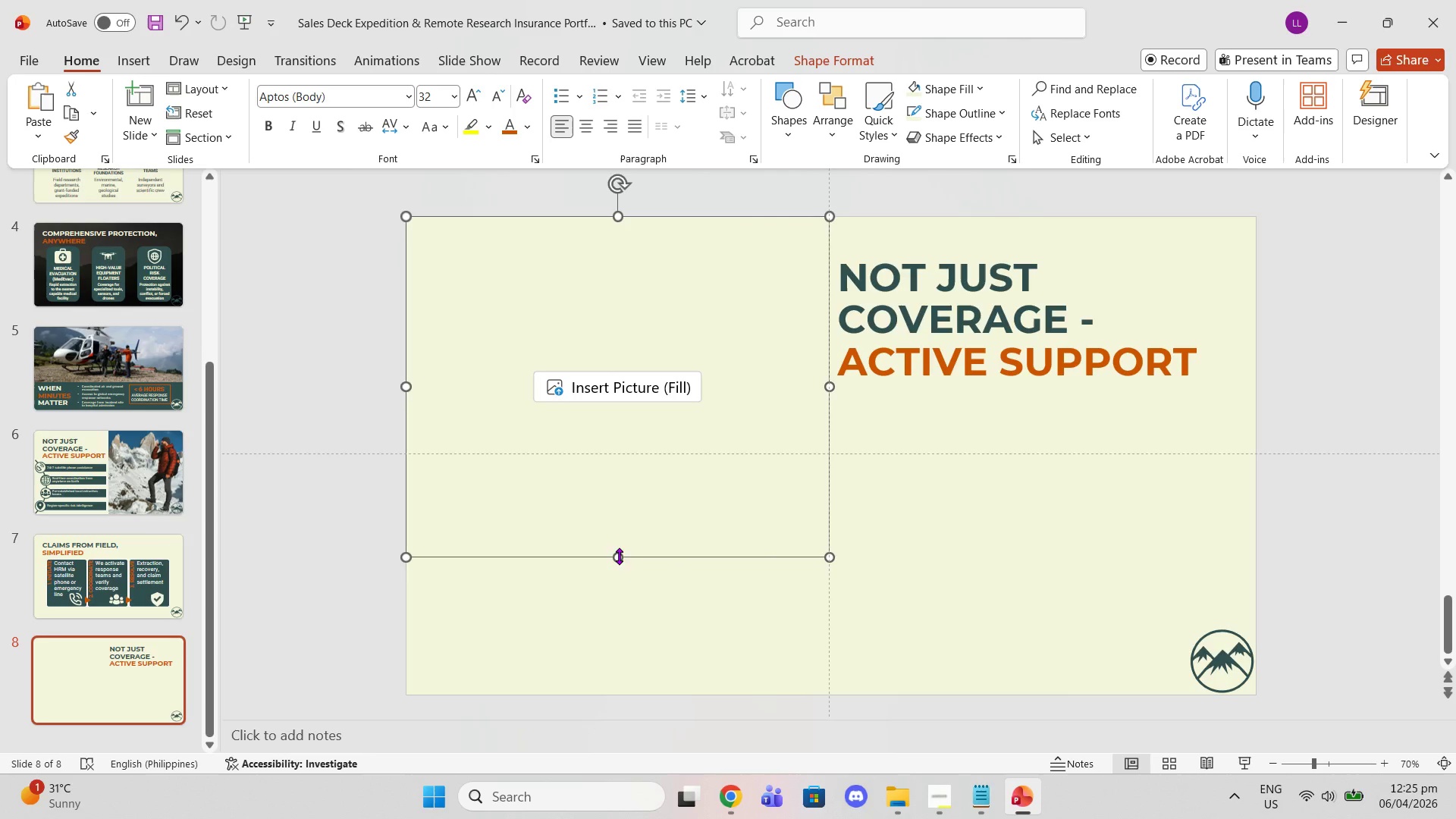 
left_click_drag(start_coordinate=[619, 557], to_coordinate=[629, 694])
 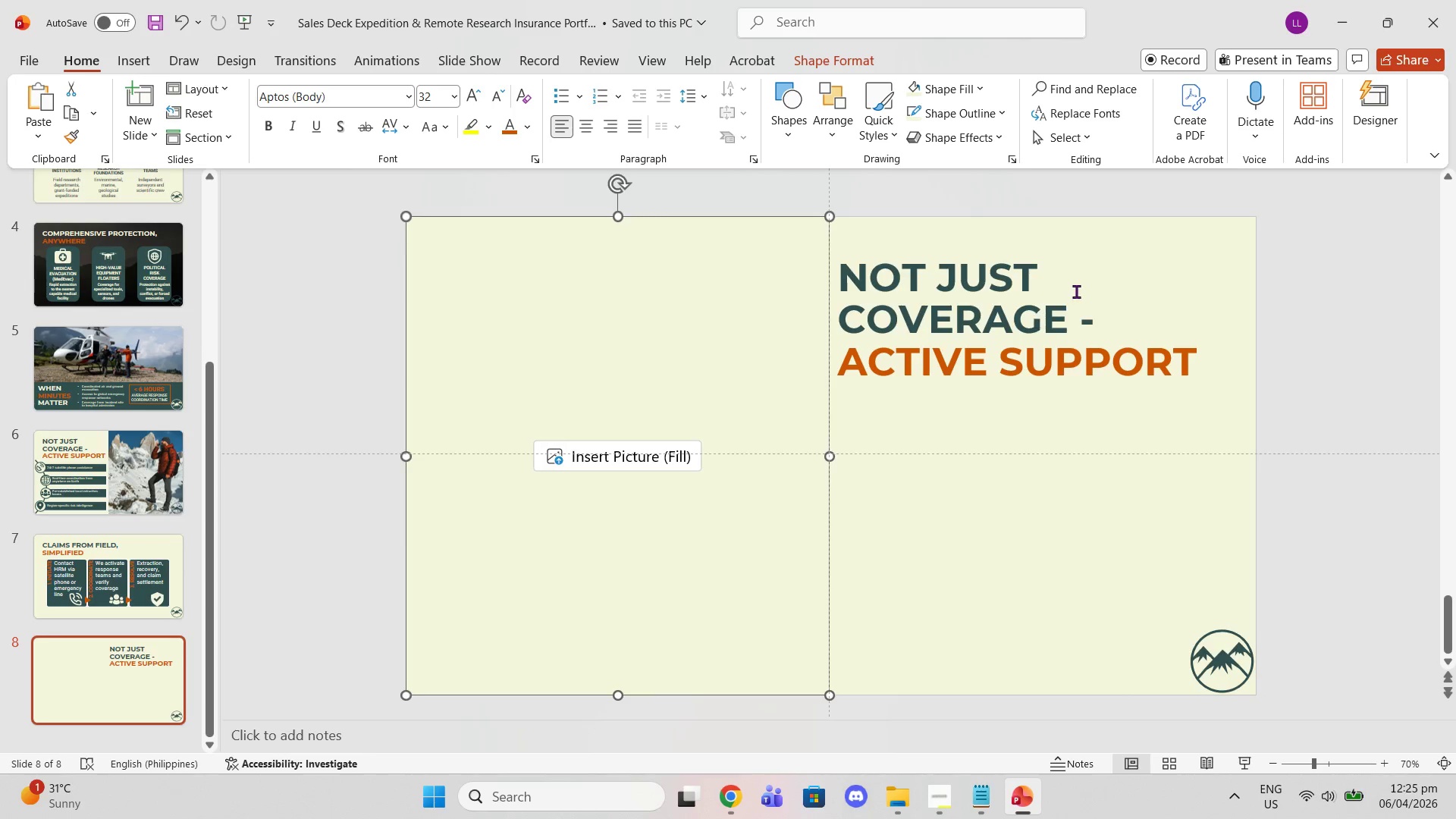 
left_click([1076, 291])
 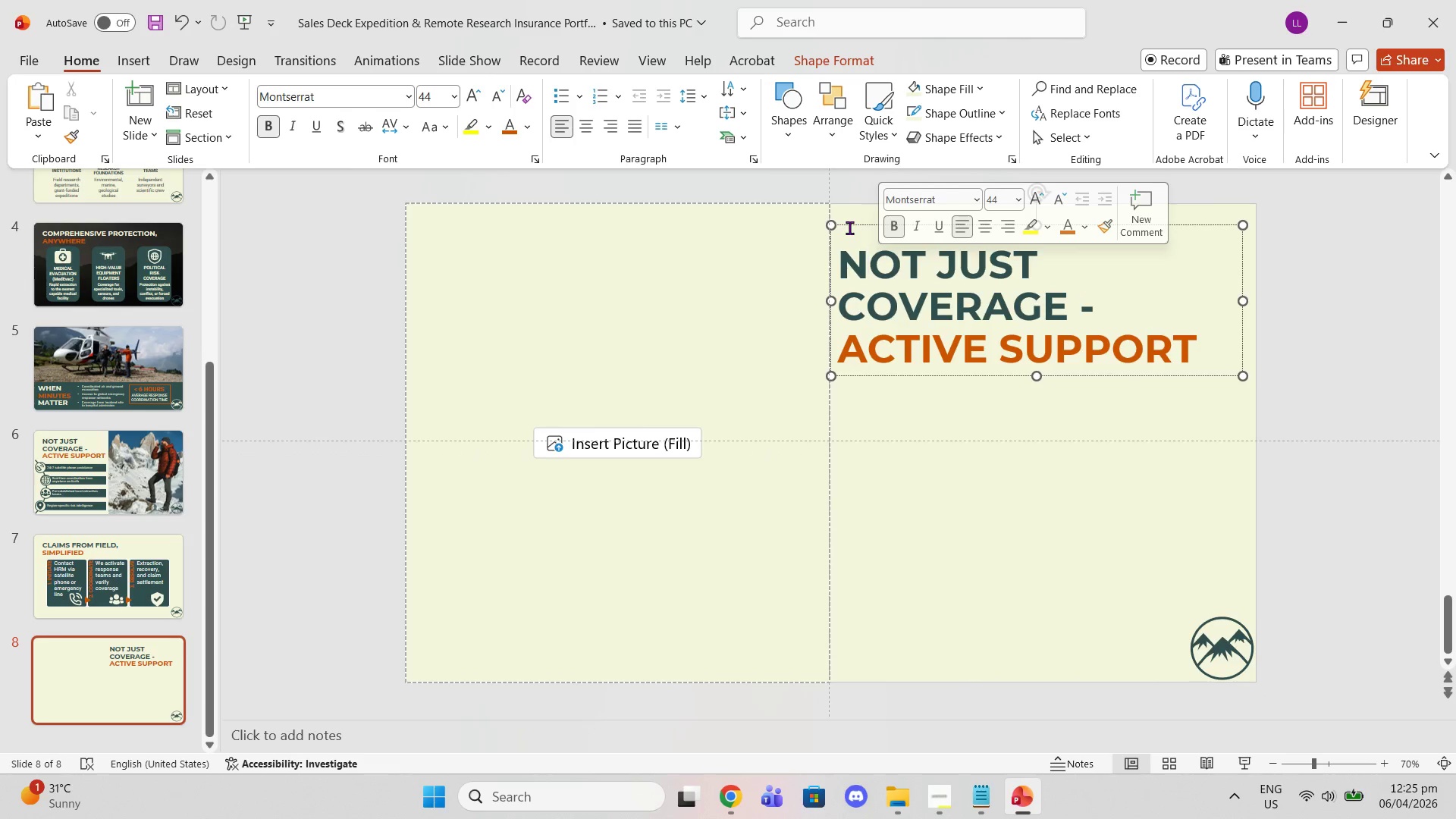 
left_click([849, 223])
 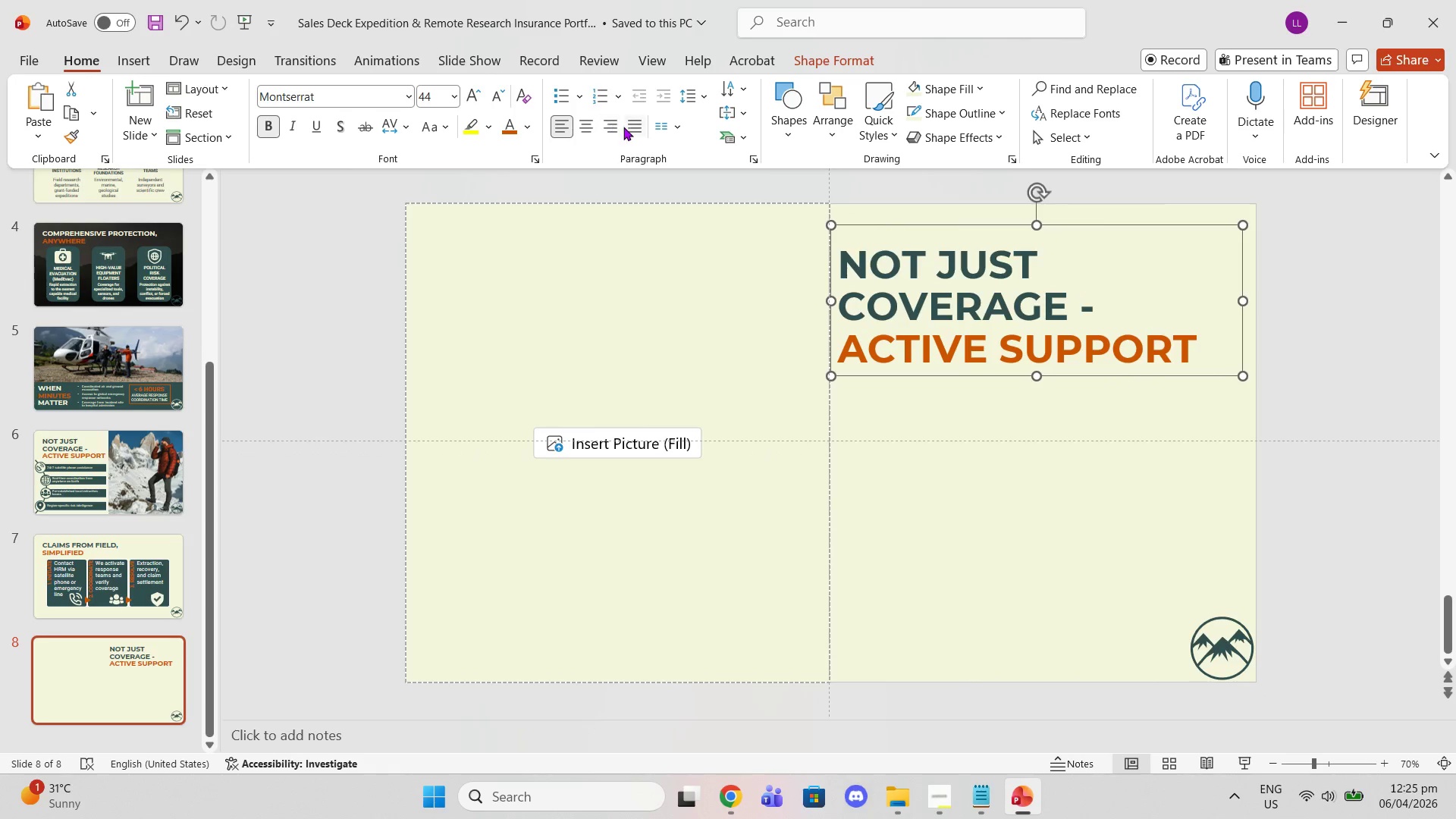 
left_click([612, 133])
 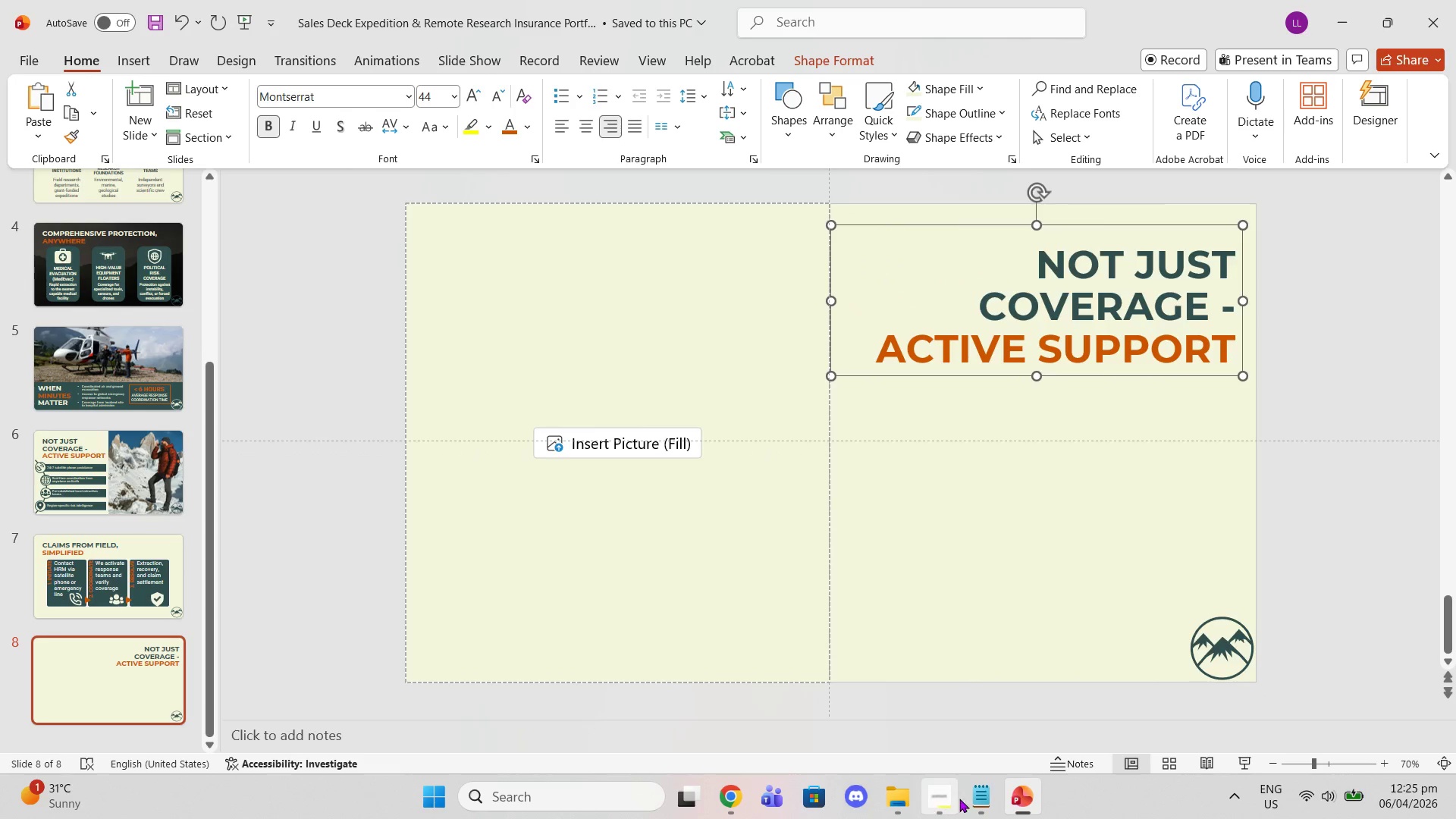 
left_click([973, 796])
 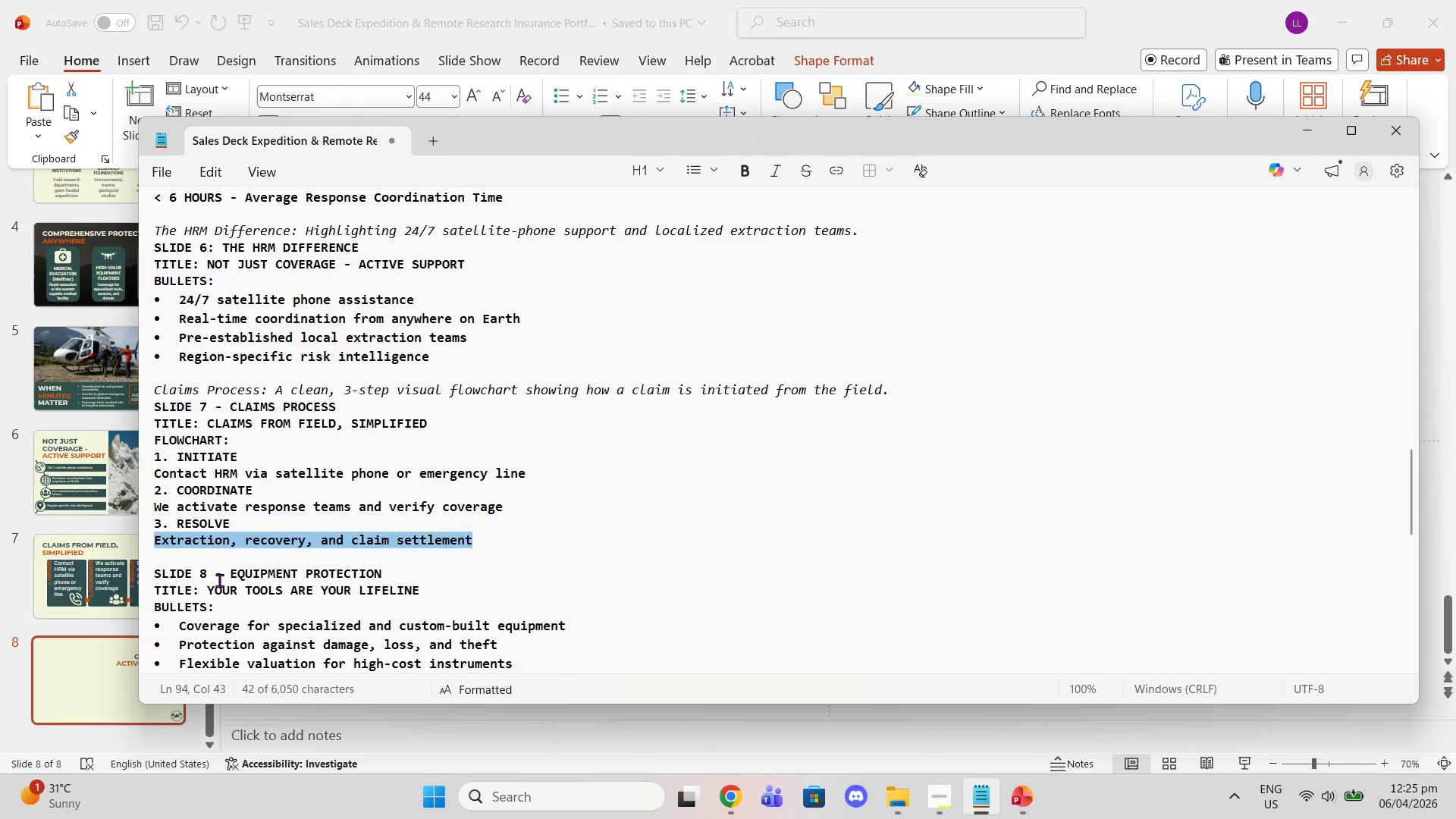 
left_click_drag(start_coordinate=[208, 592], to_coordinate=[416, 594])
 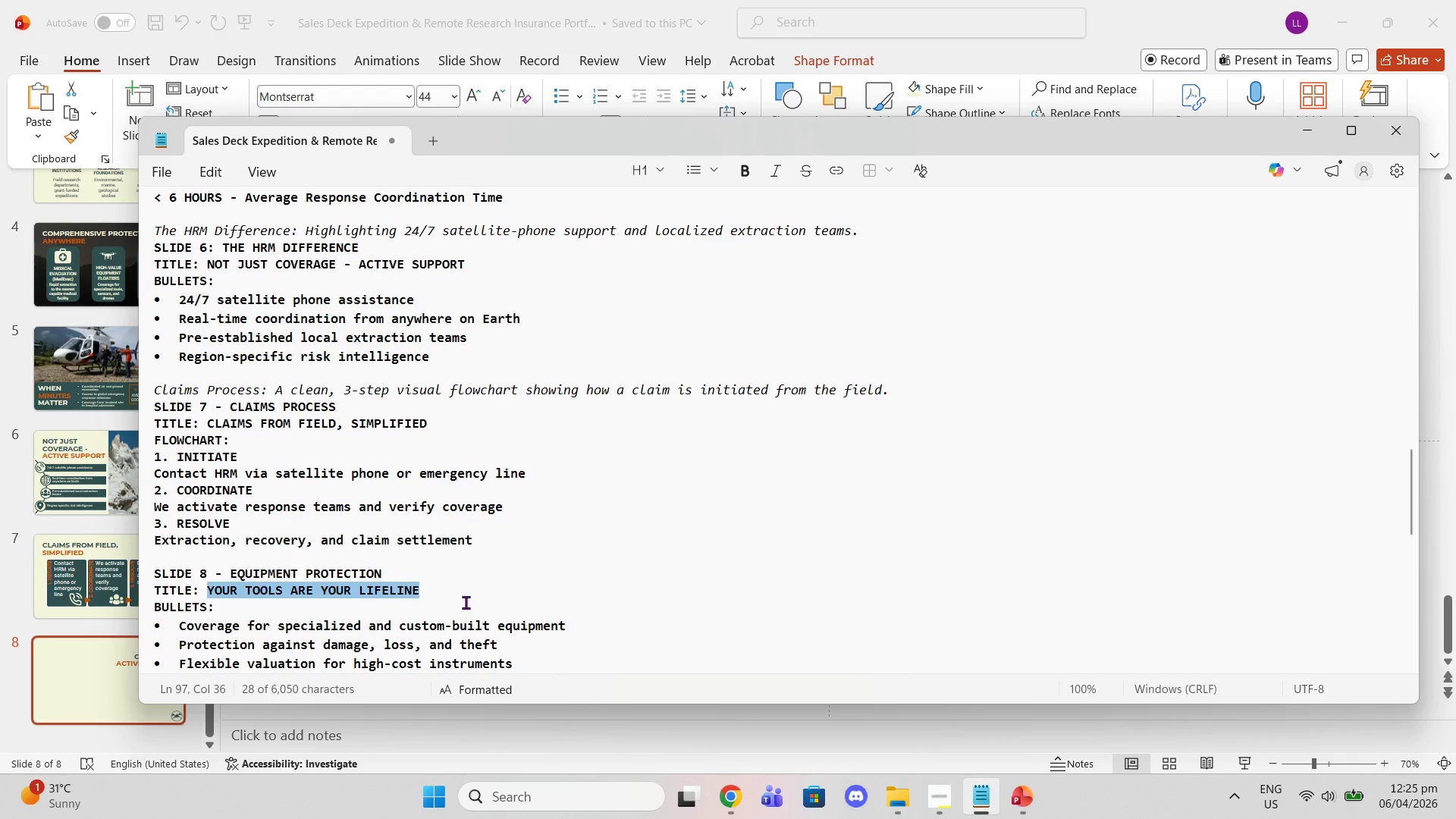 
key(Control+C)
 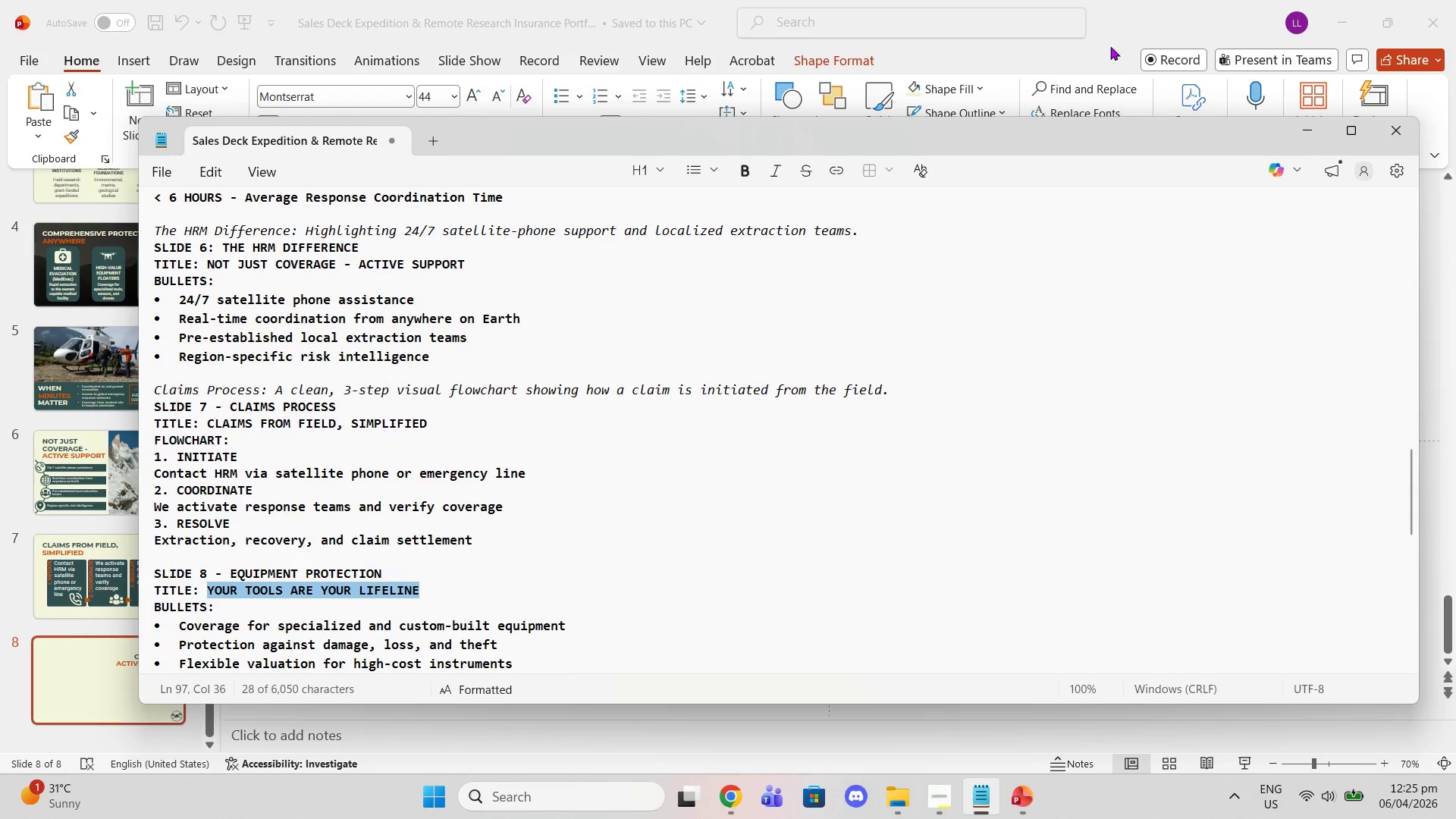 
left_click([1109, 36])
 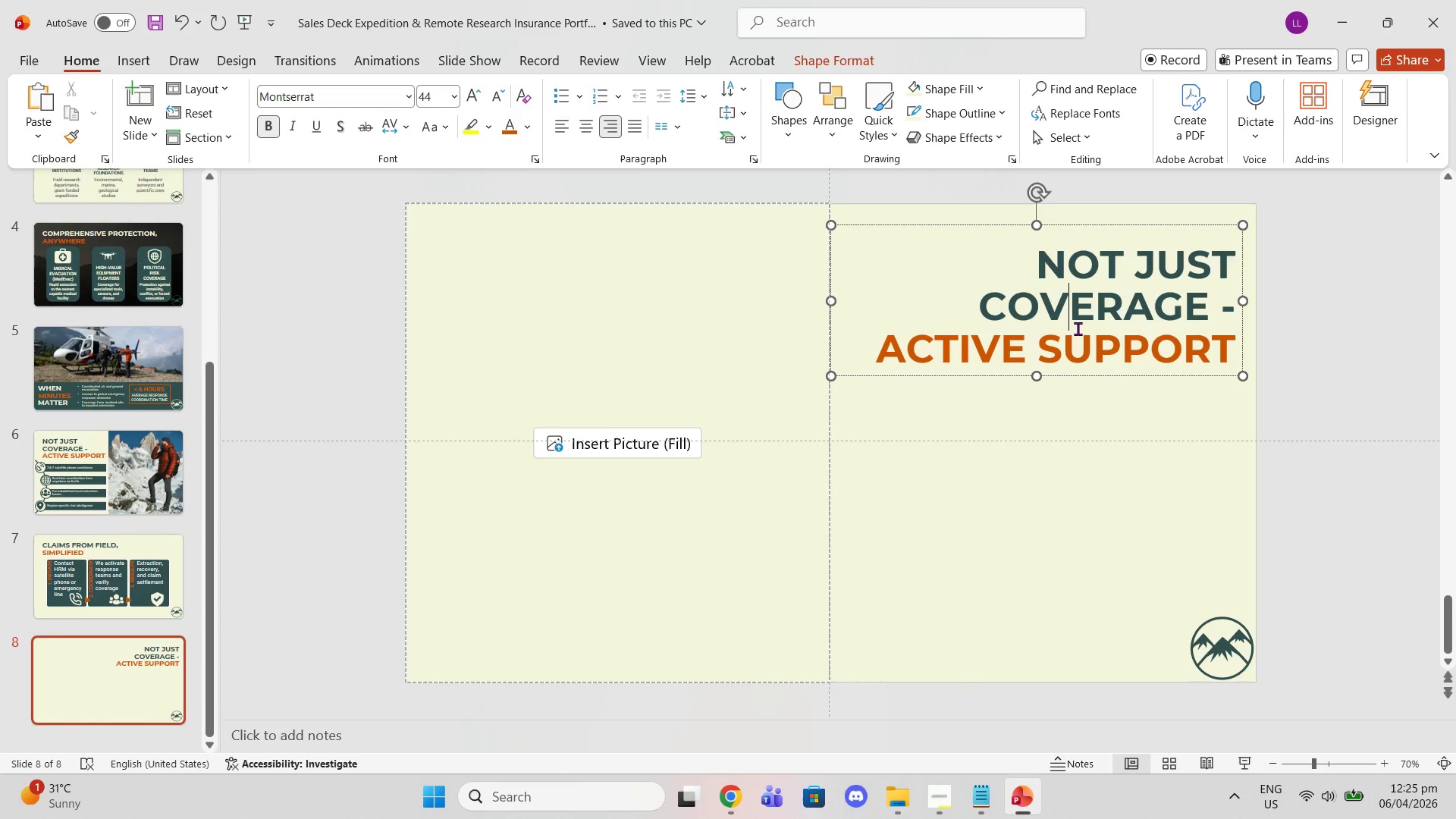 
double_click([1078, 328])
 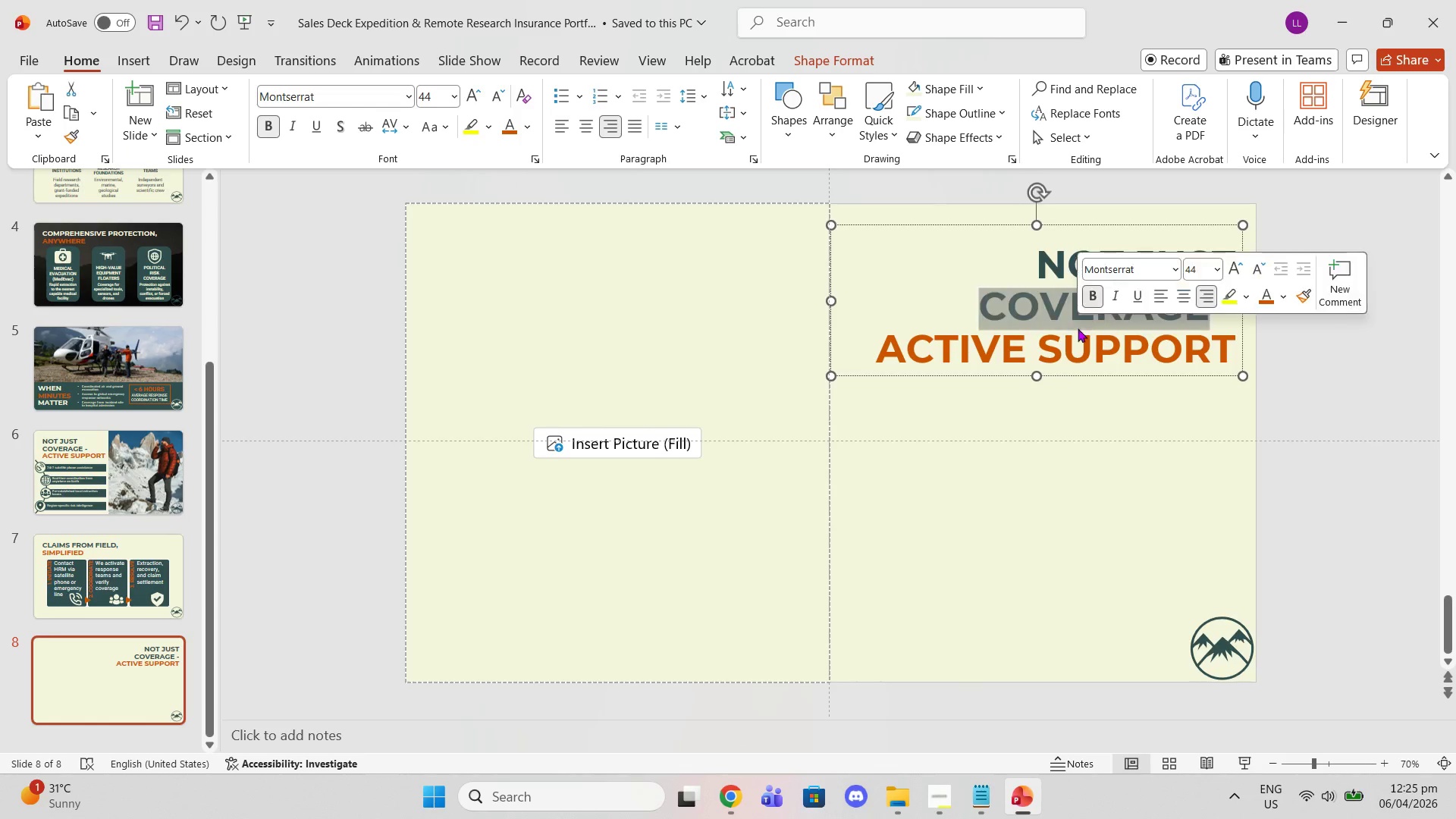 
triple_click([1078, 328])
 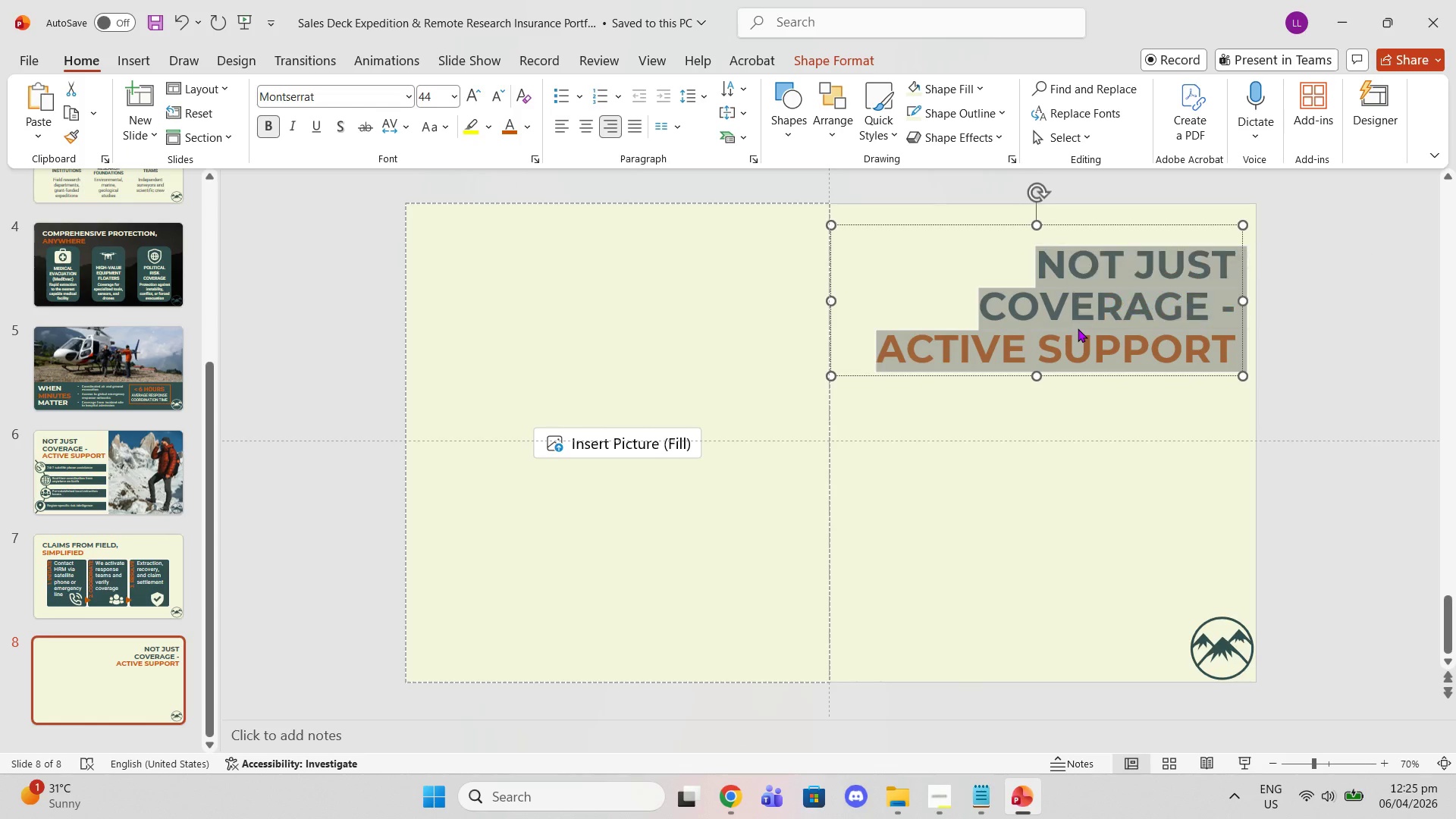 
key(Control+V)
 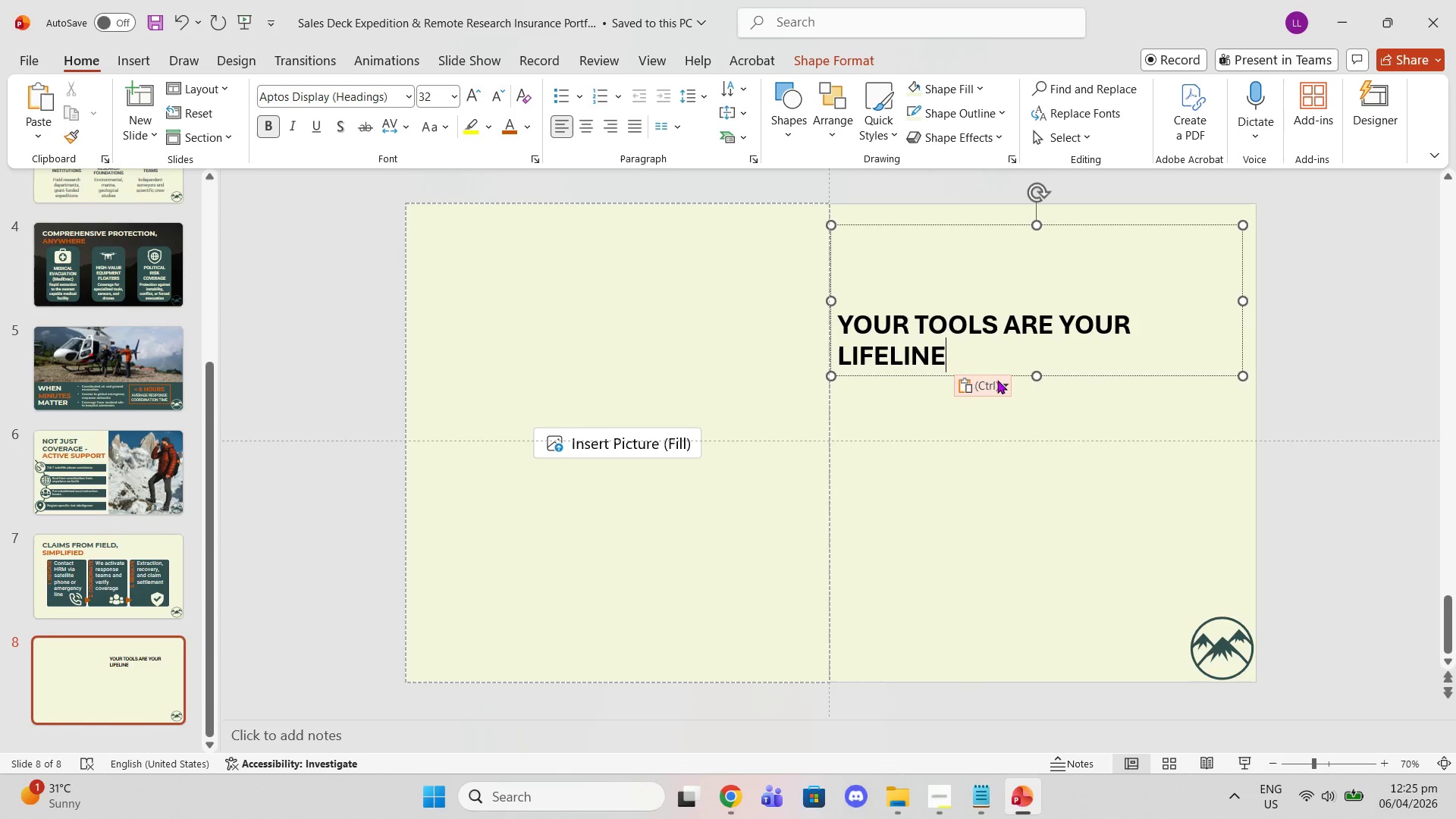 
left_click([990, 384])
 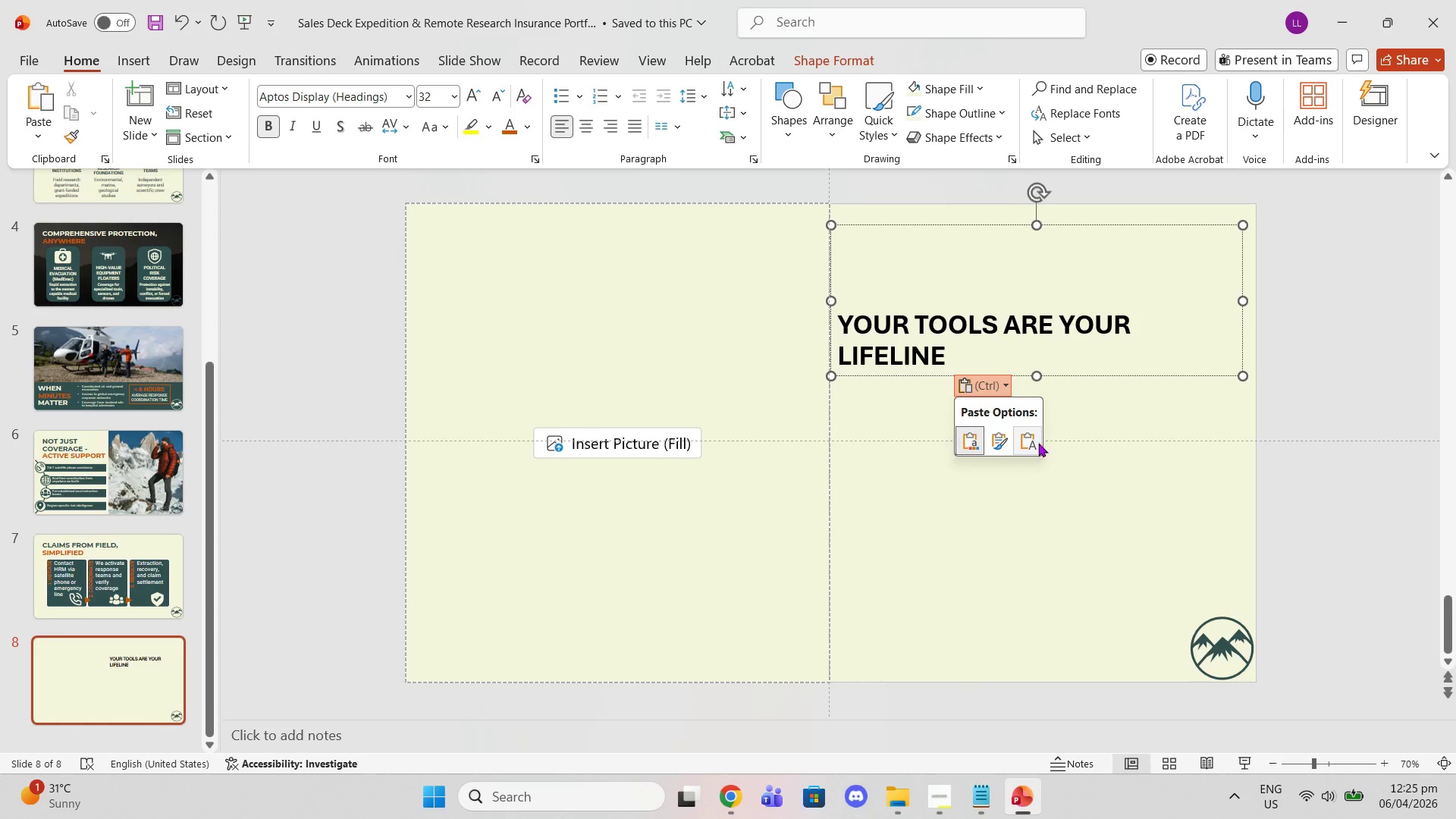 
left_click([1038, 444])
 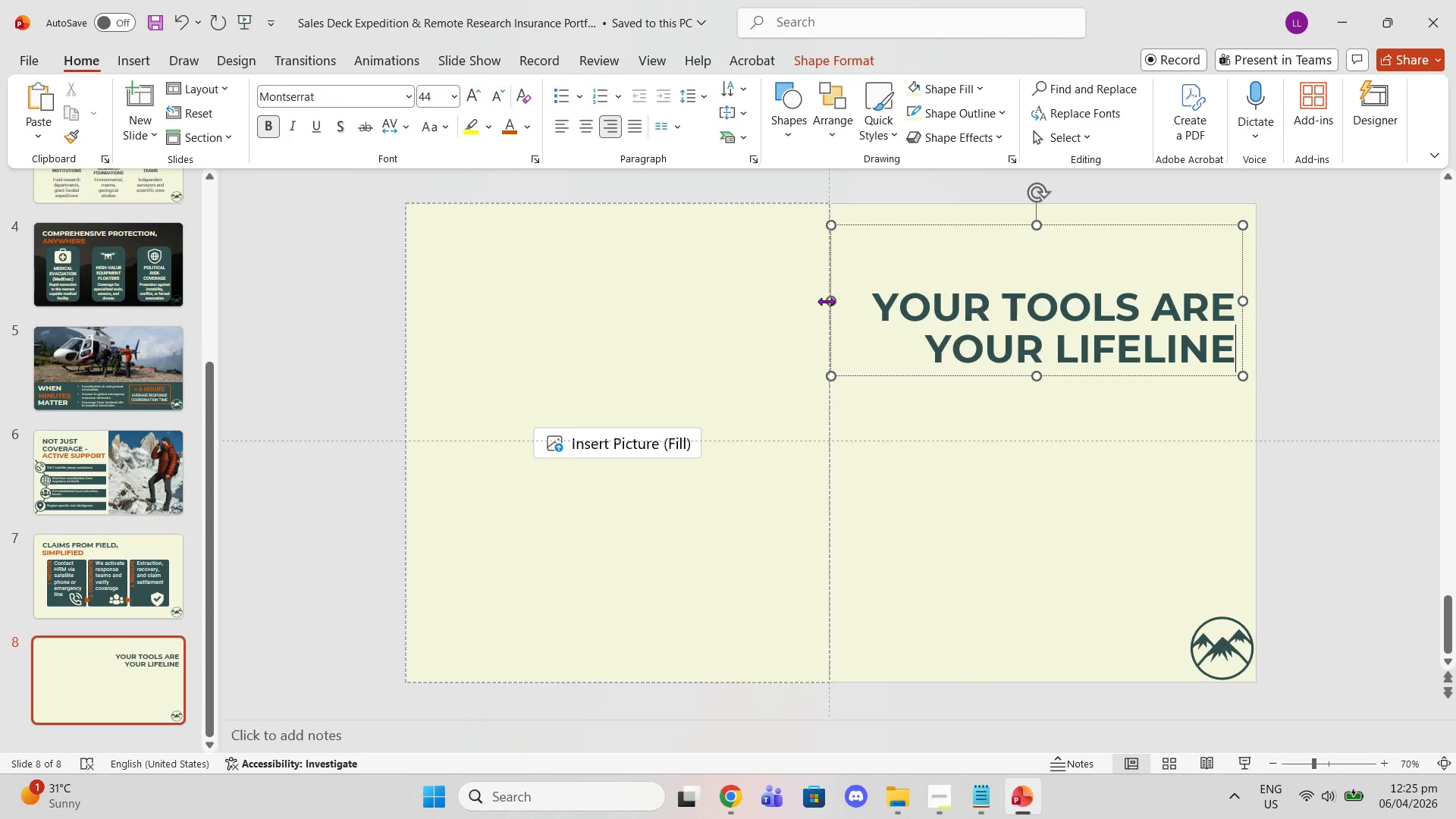 
left_click_drag(start_coordinate=[829, 301], to_coordinate=[874, 301])
 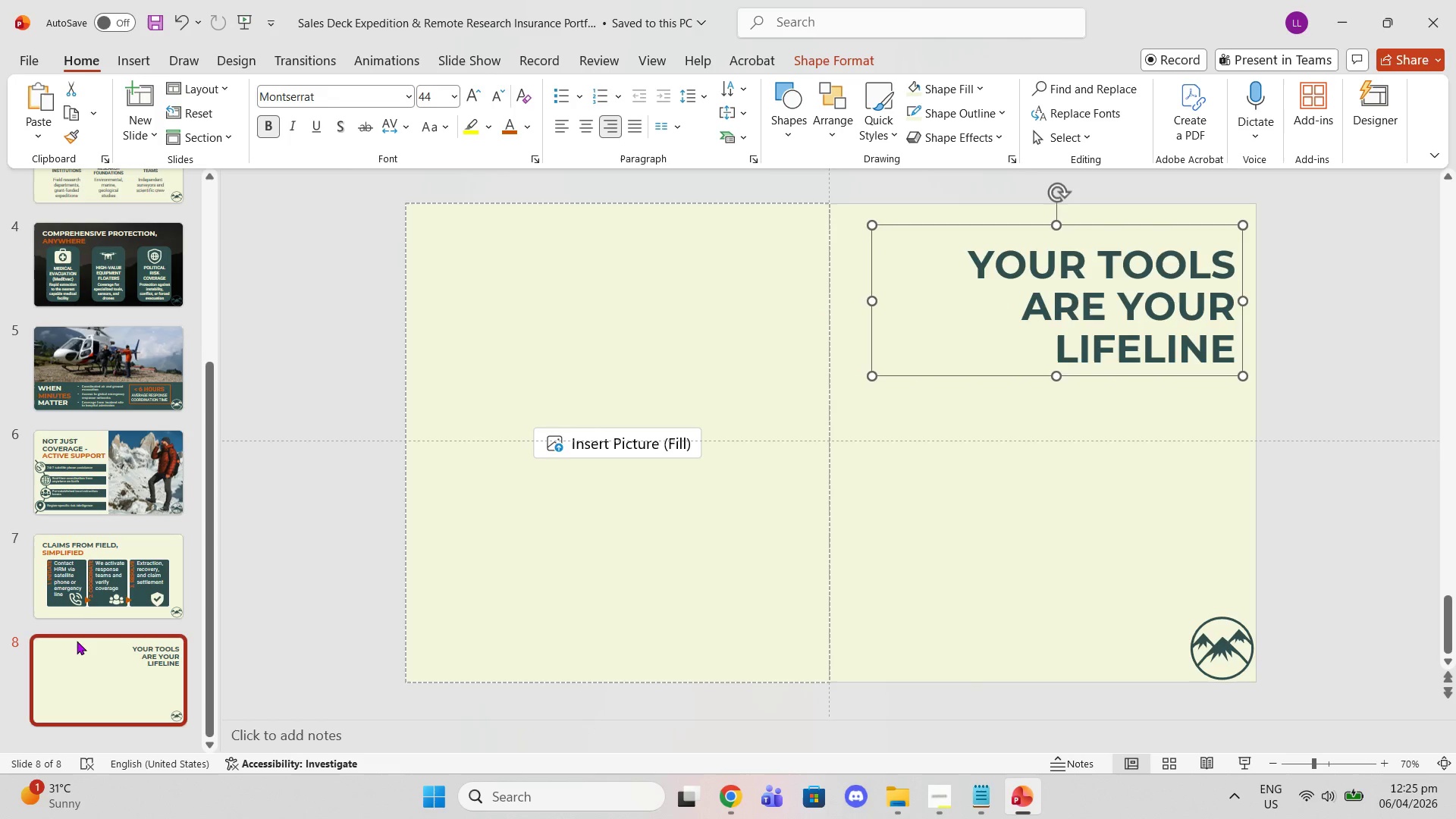 
left_click([90, 529])
 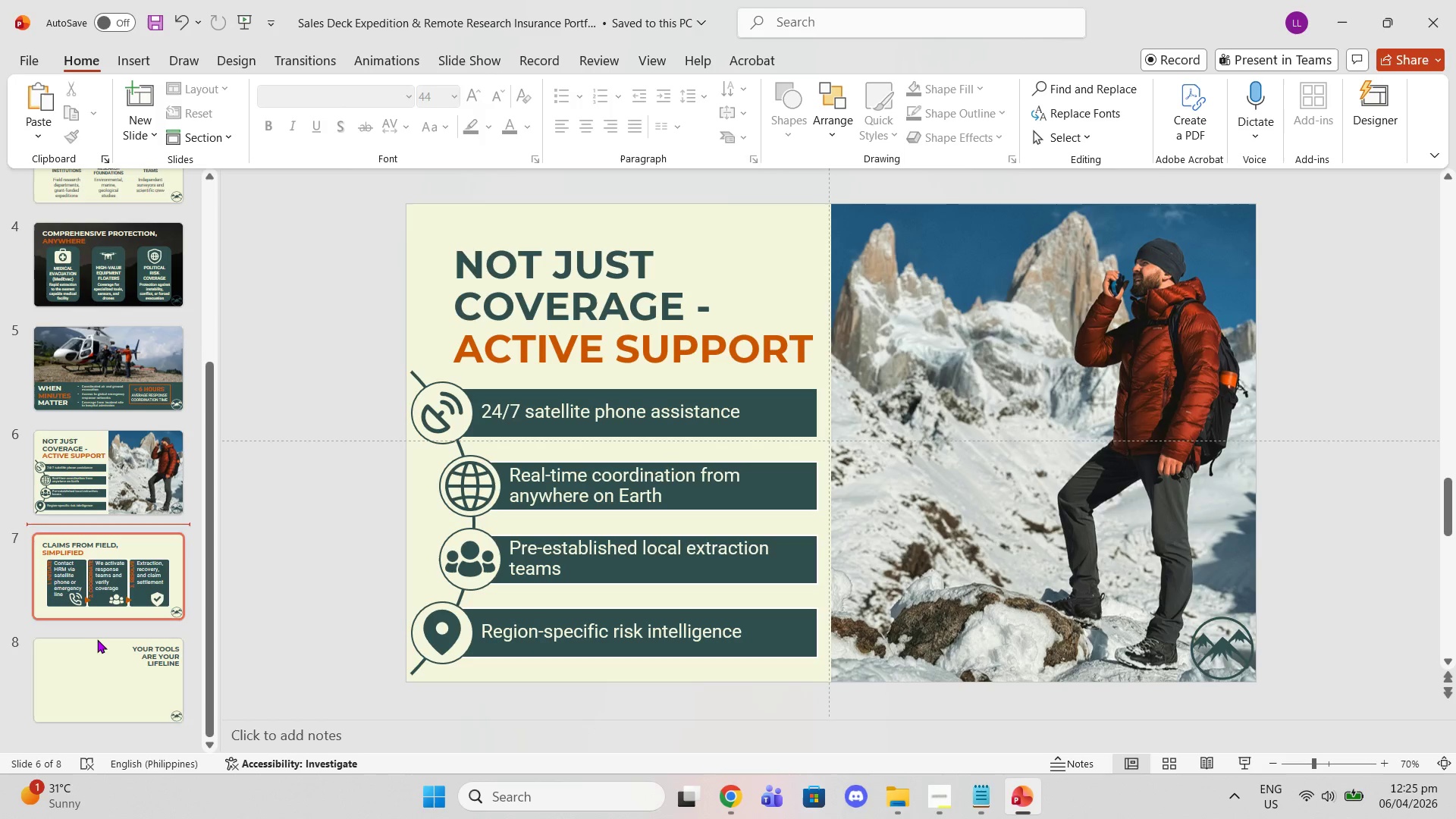 
left_click([98, 648])
 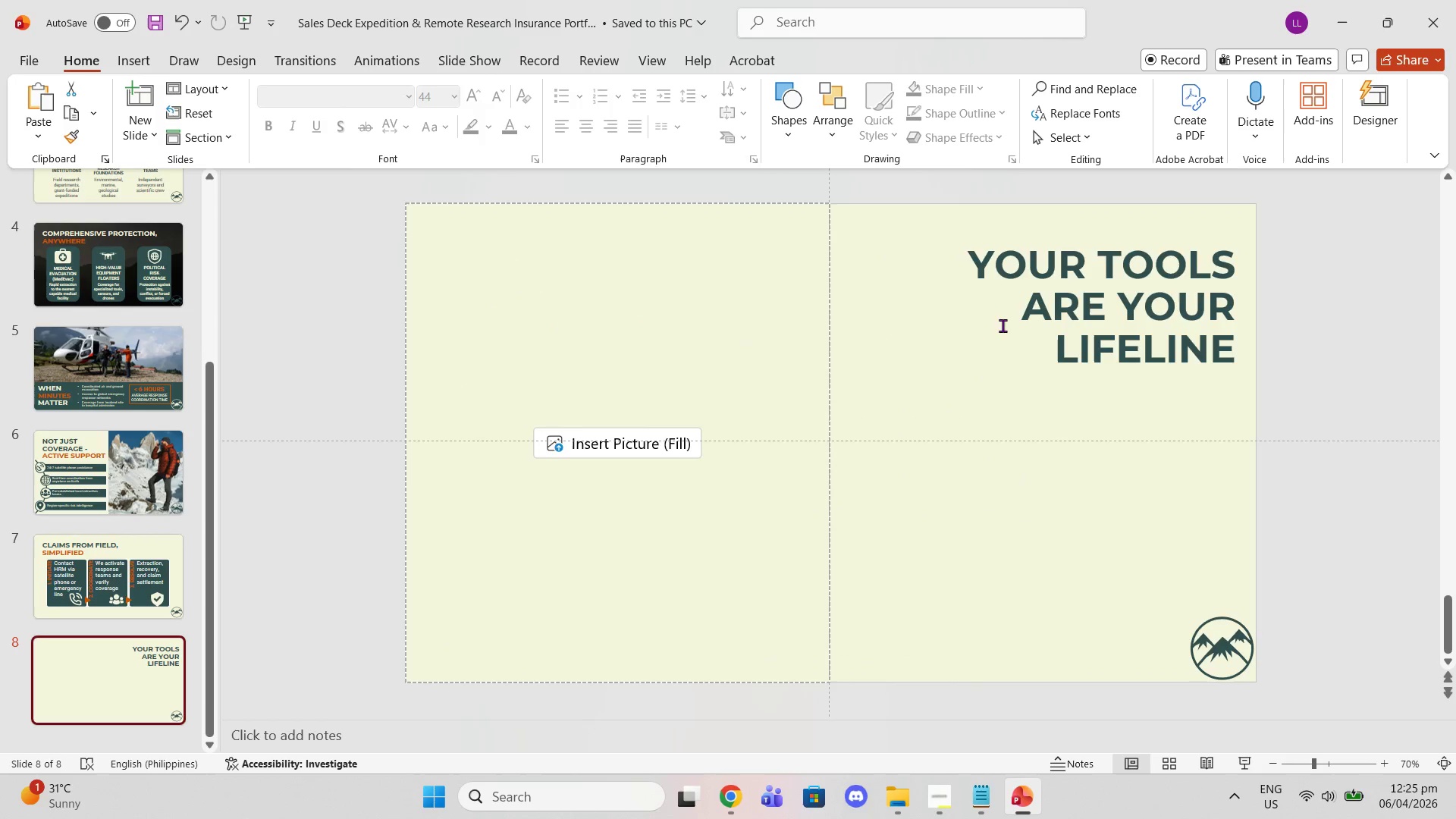 
left_click([1015, 306])
 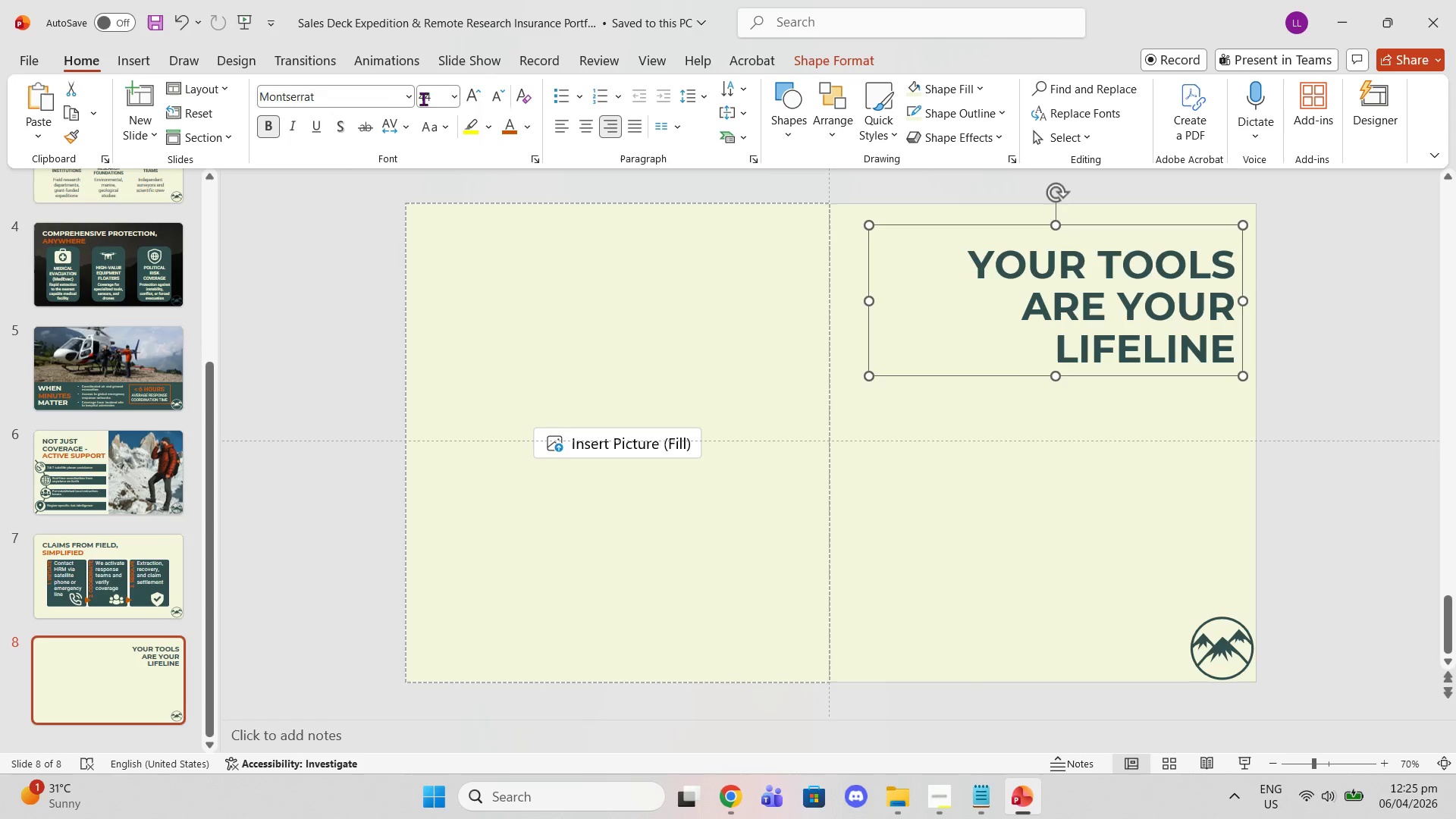 
wait(5.62)
 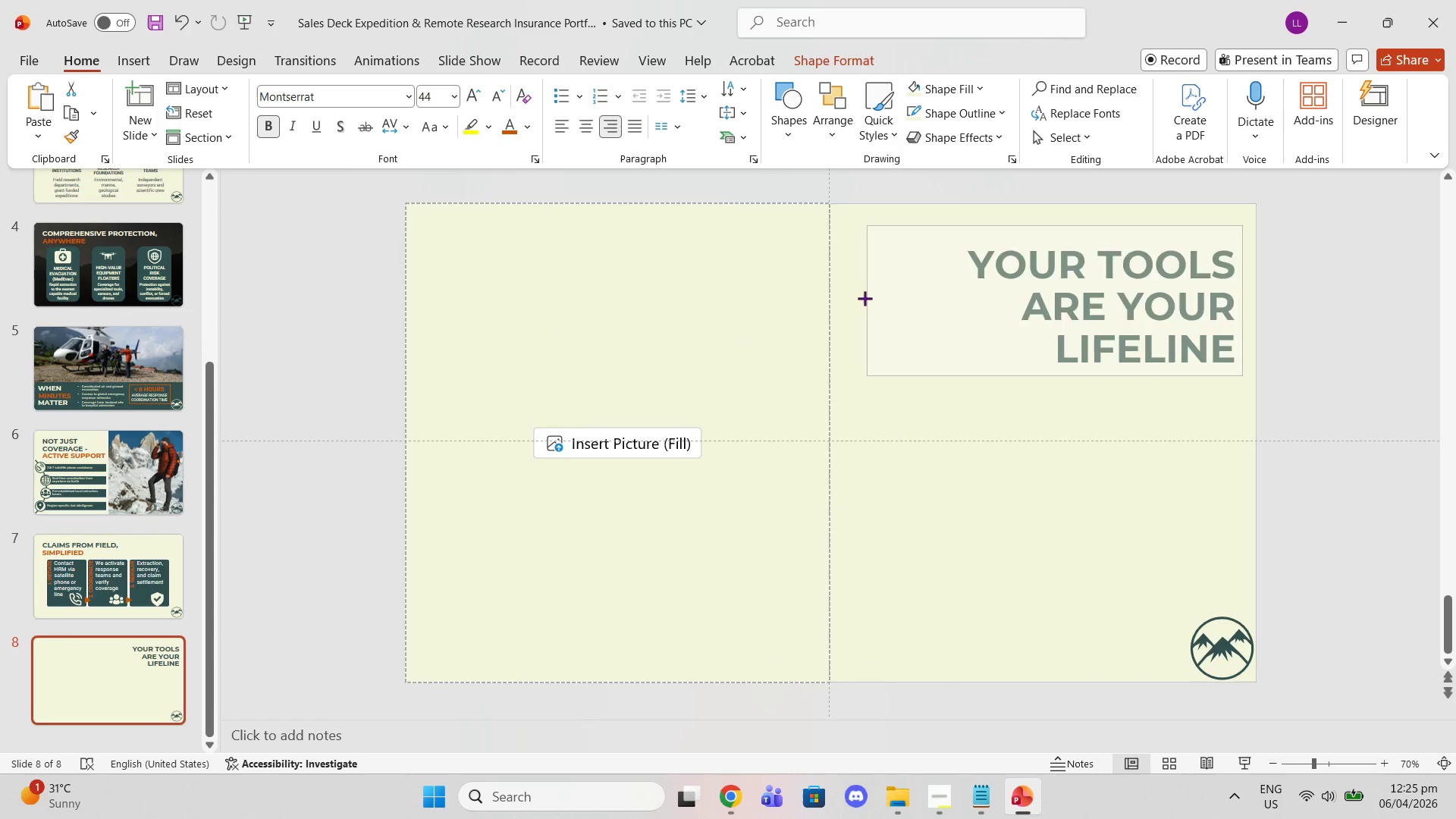 
left_click([640, 56])
 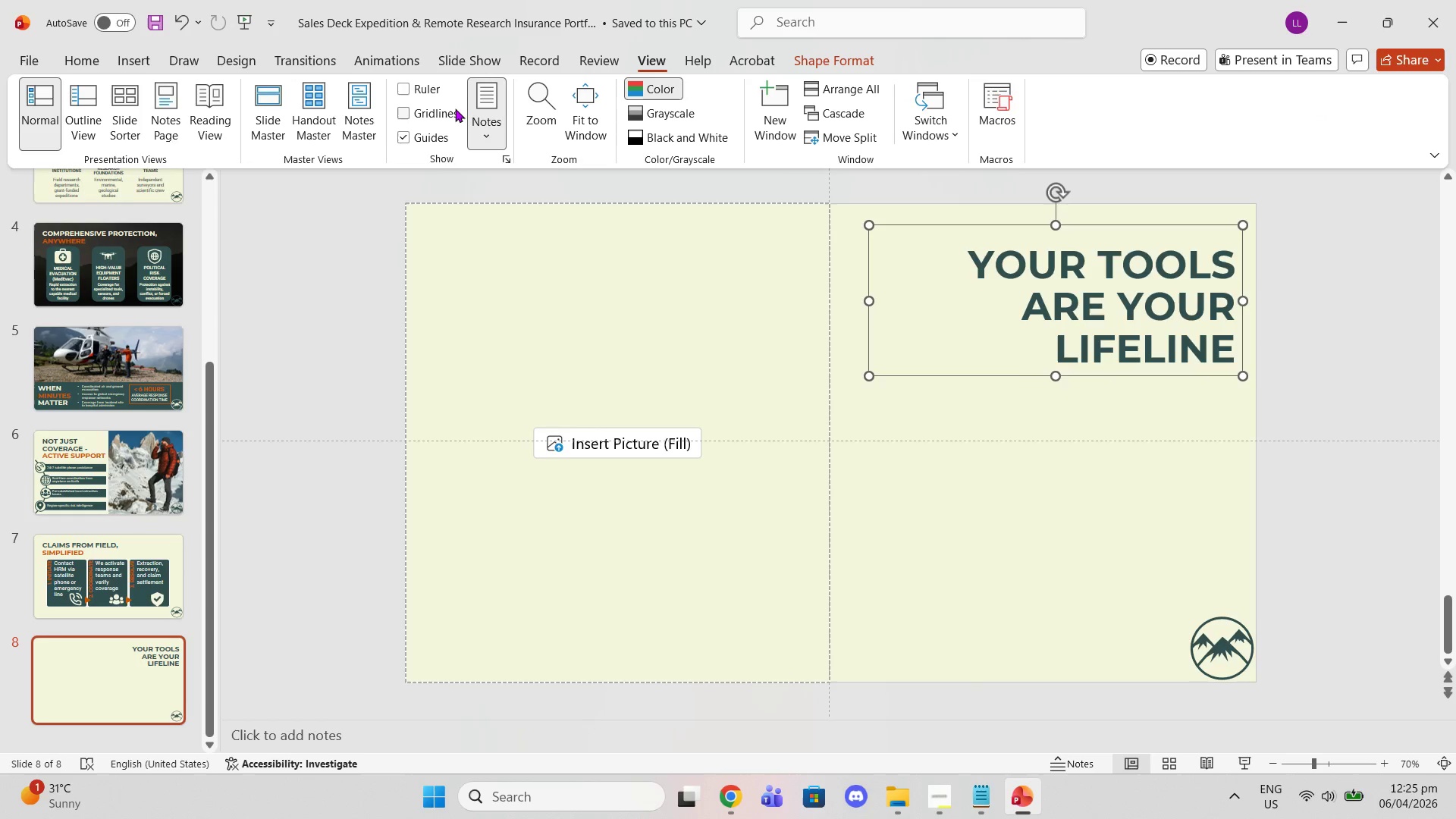 
left_click([450, 108])
 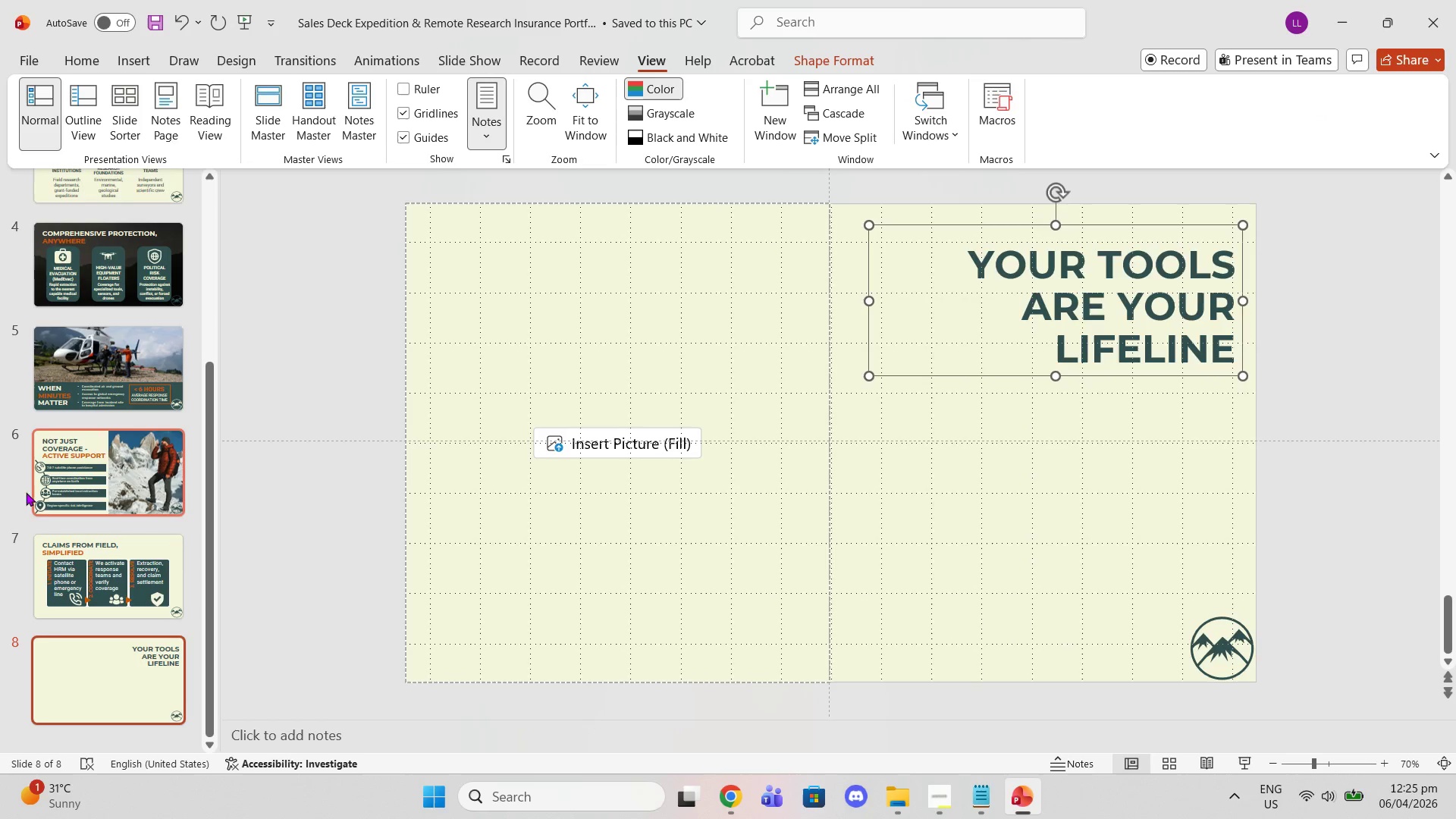 
left_click([81, 538])
 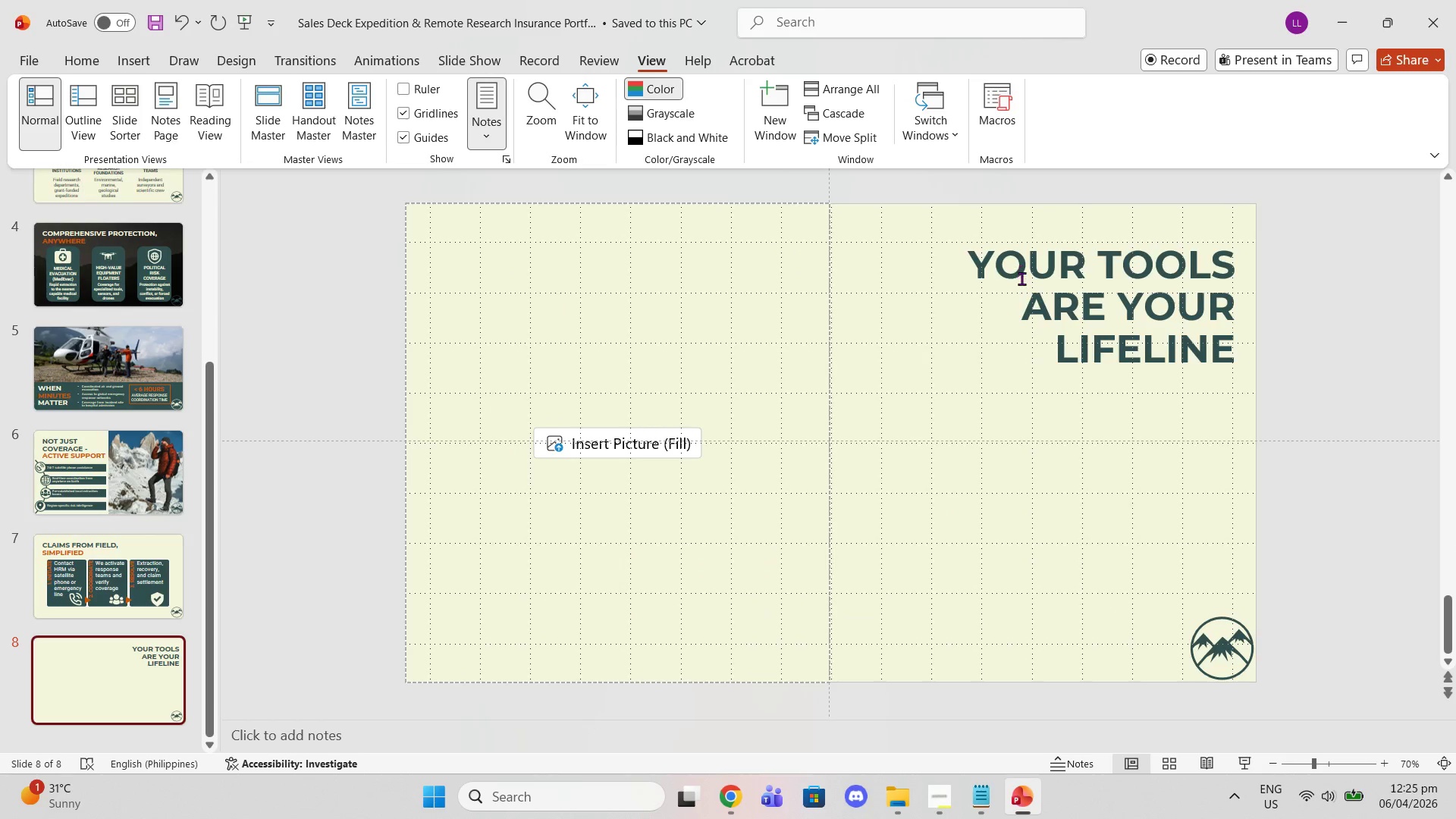 
wait(5.98)
 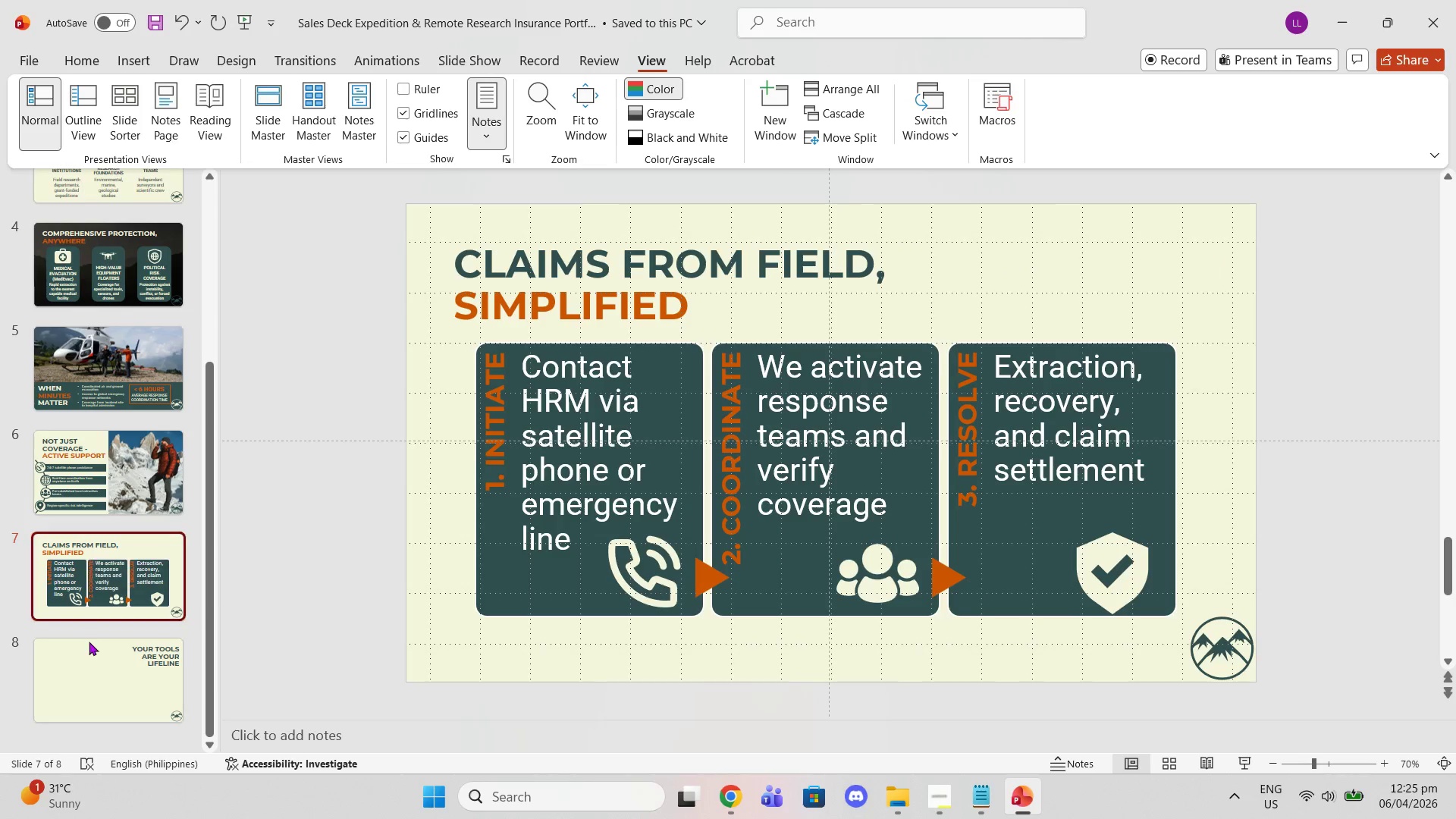 
left_click_drag(start_coordinate=[1056, 348], to_coordinate=[1235, 351])
 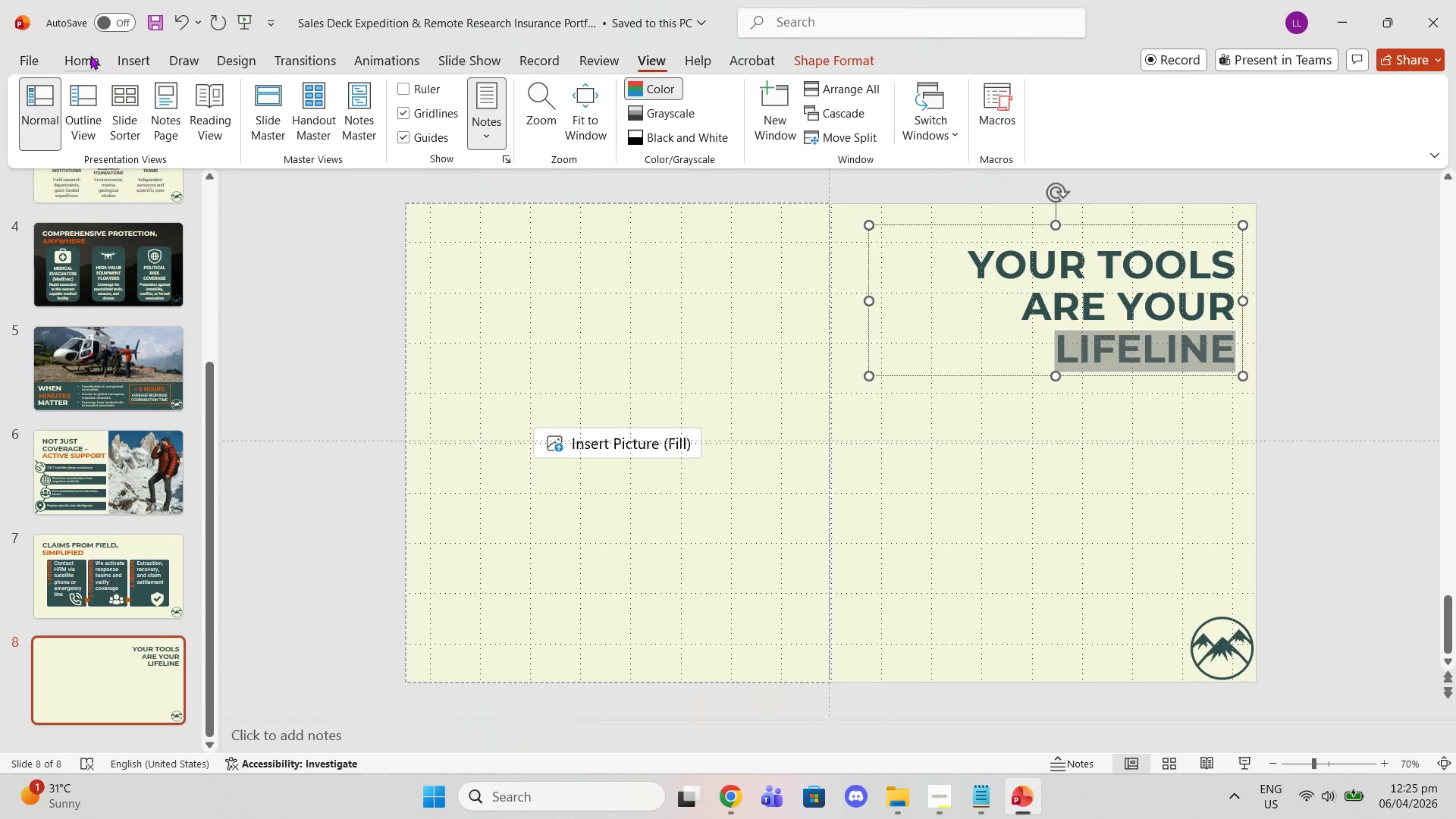 
left_click([89, 55])
 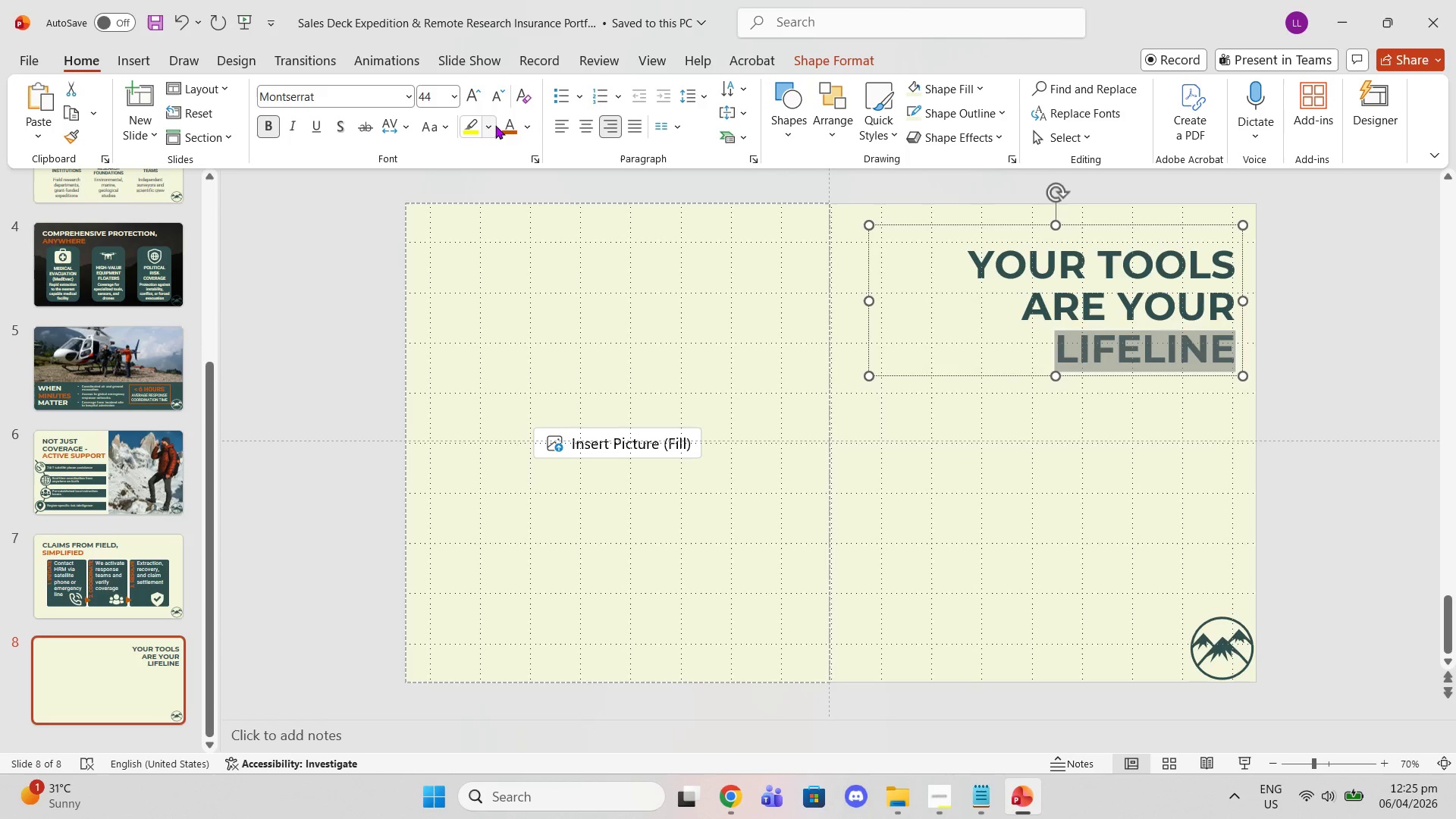 
left_click([503, 128])
 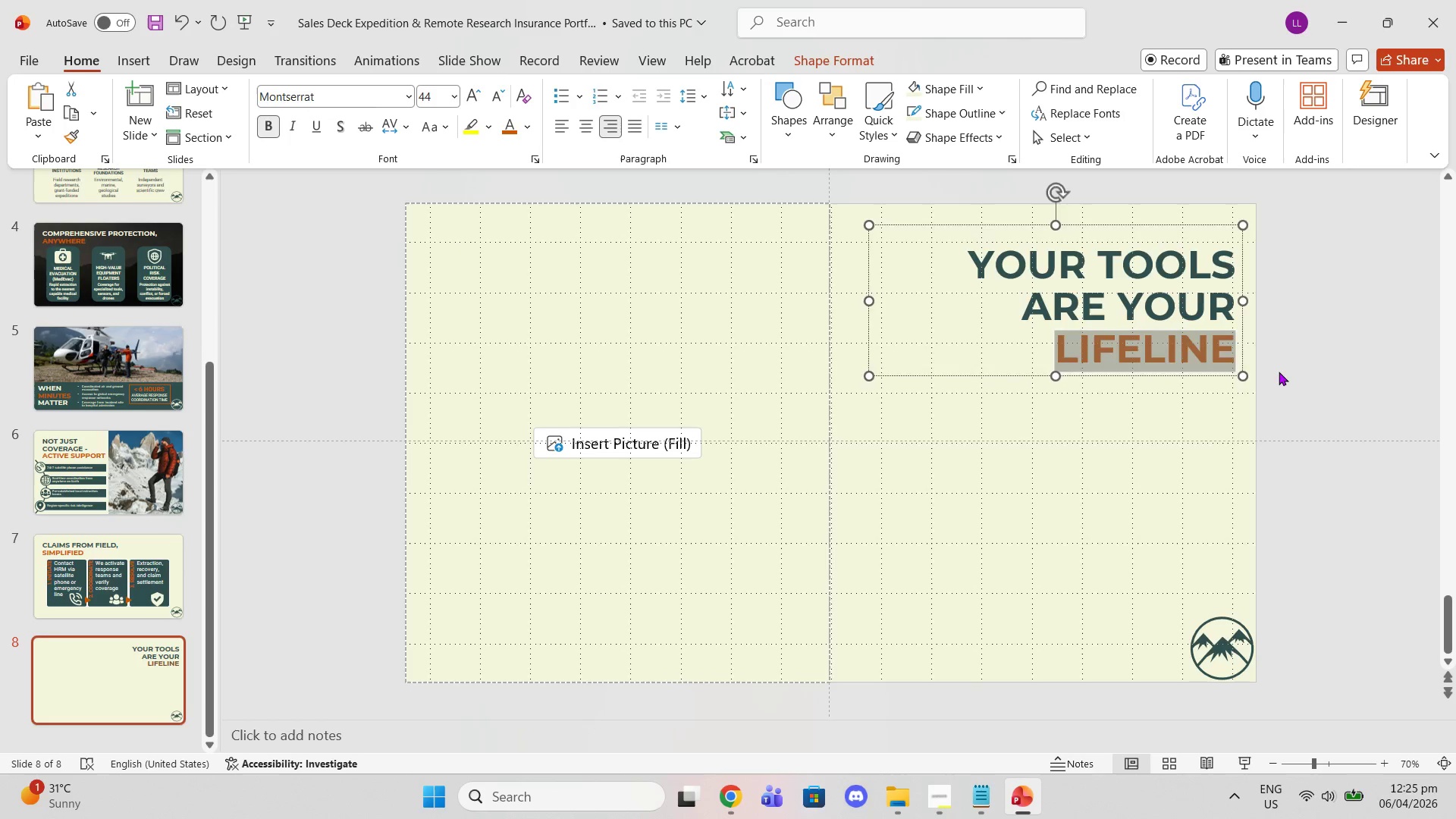 
left_click([1279, 372])
 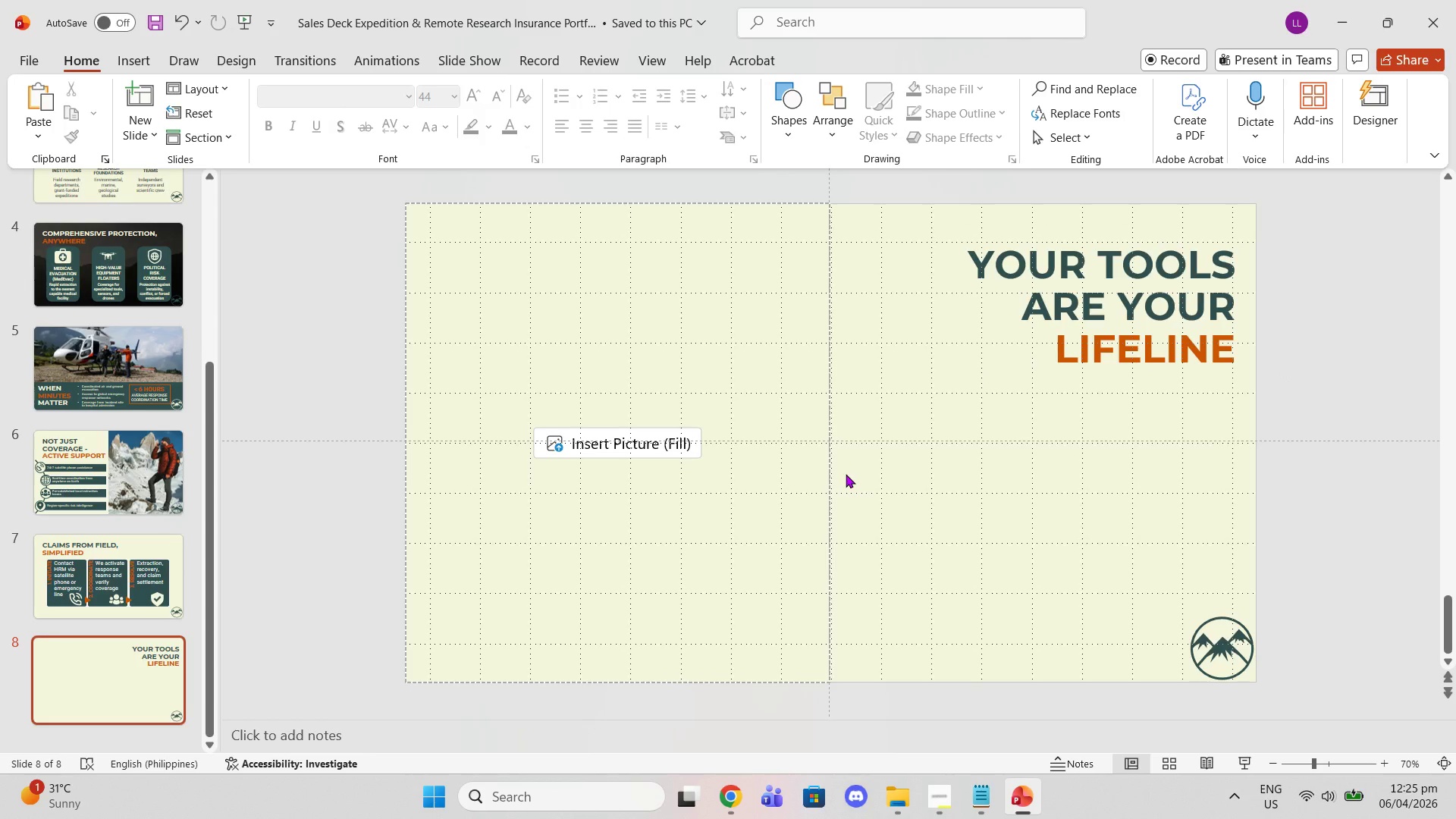 
wait(5.23)
 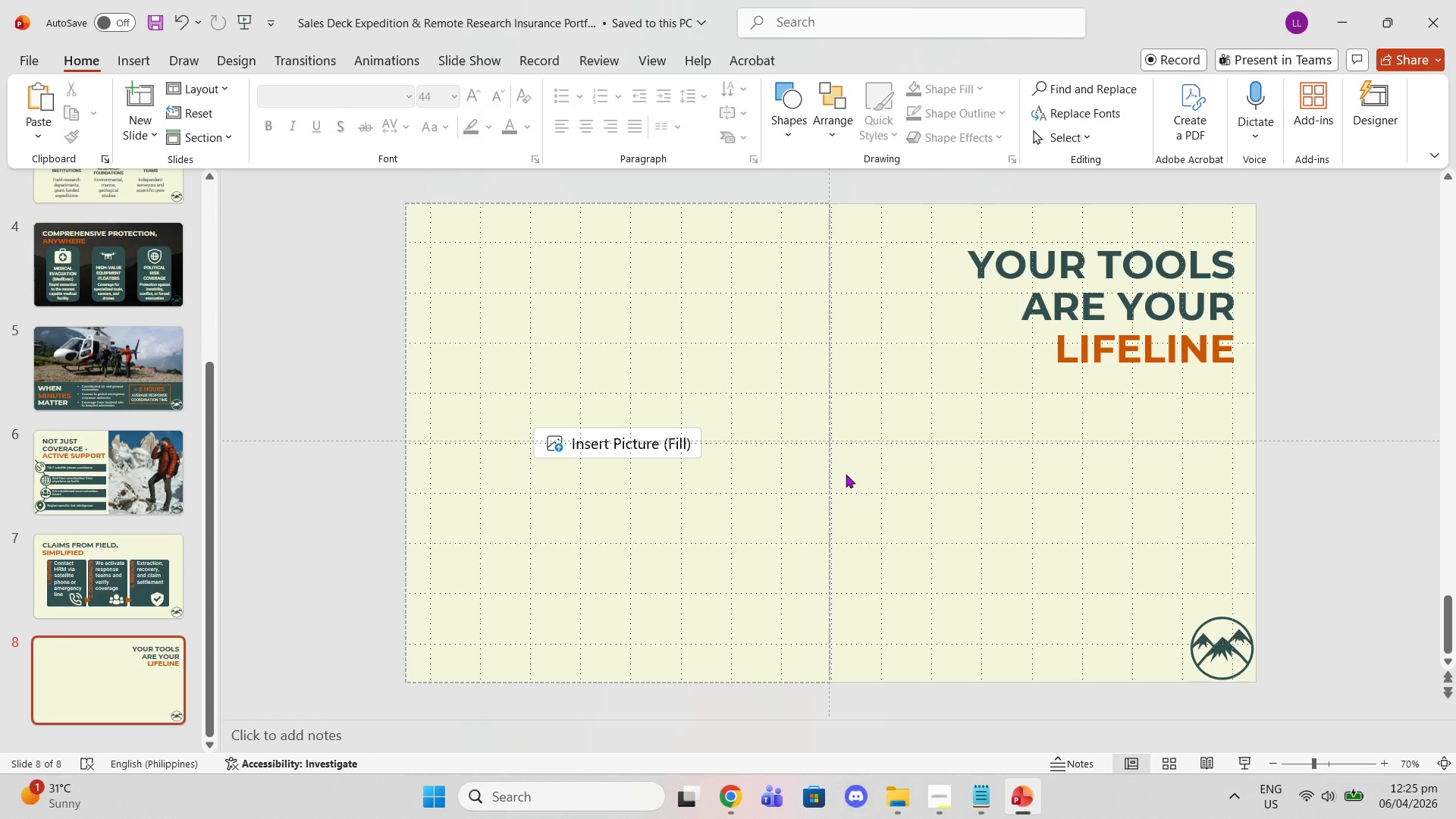 
left_click([990, 425])
 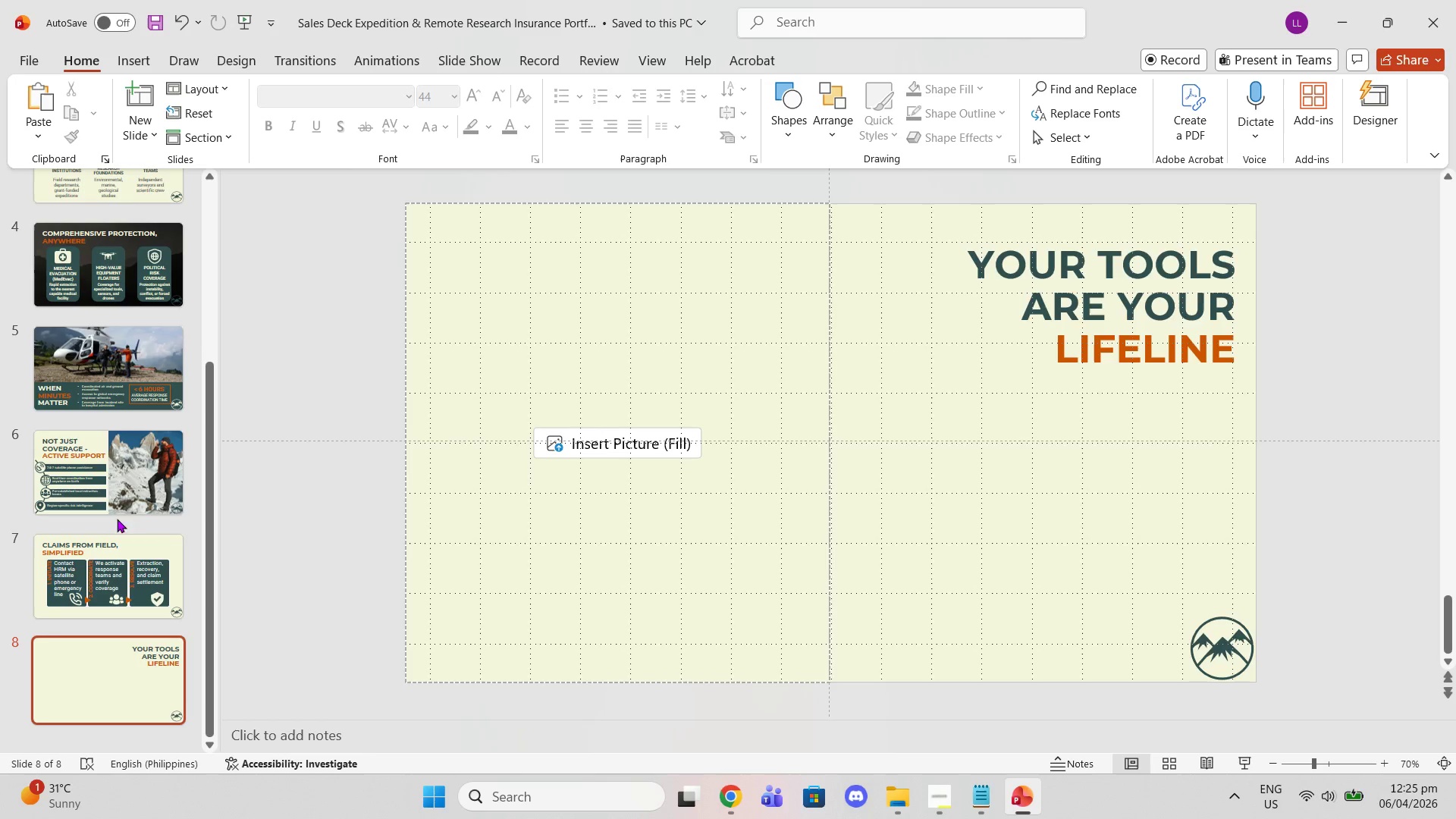 
left_click([80, 326])
 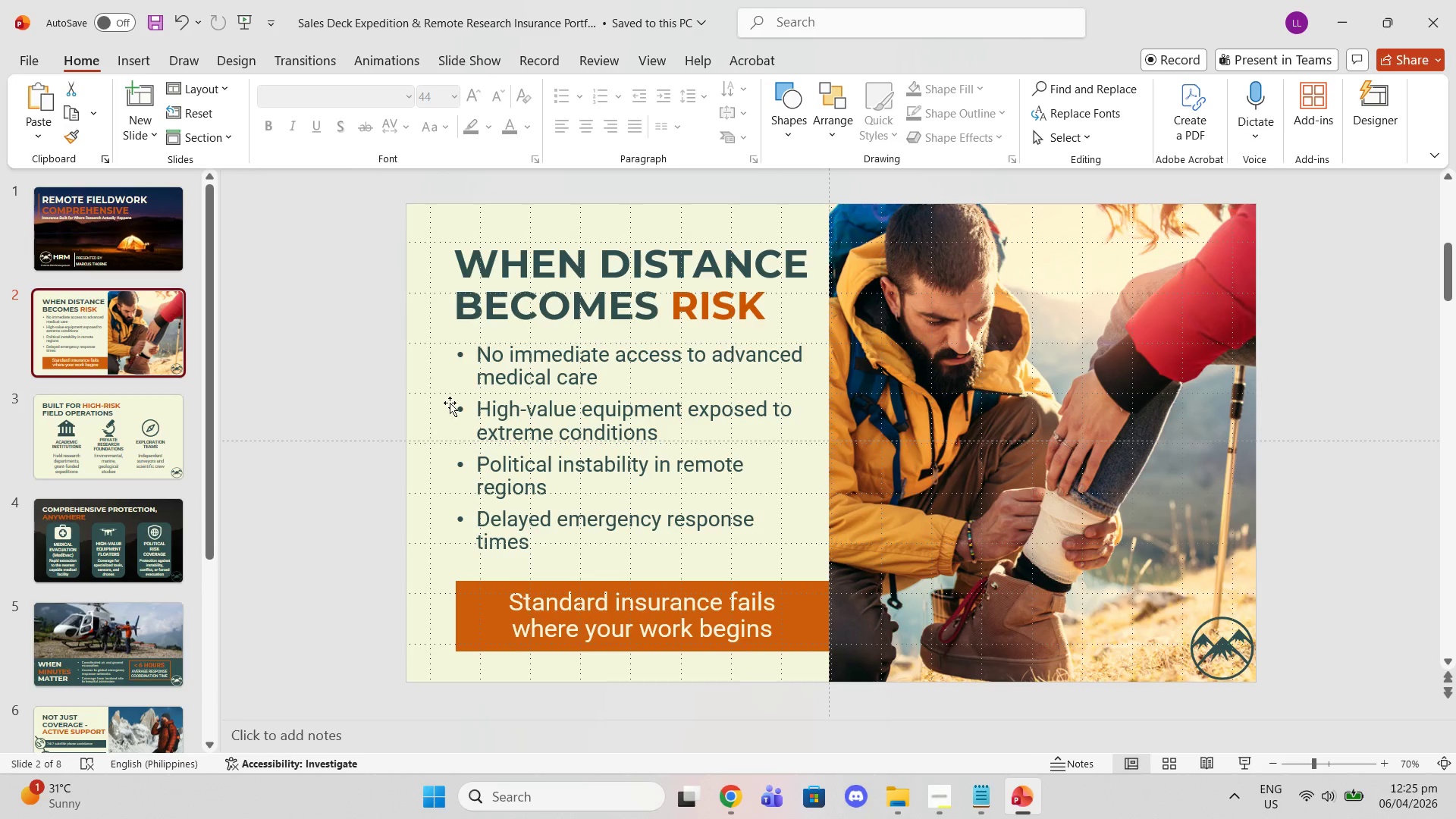 
scroll: coordinate [142, 493], scroll_direction: up, amount: 11.0
 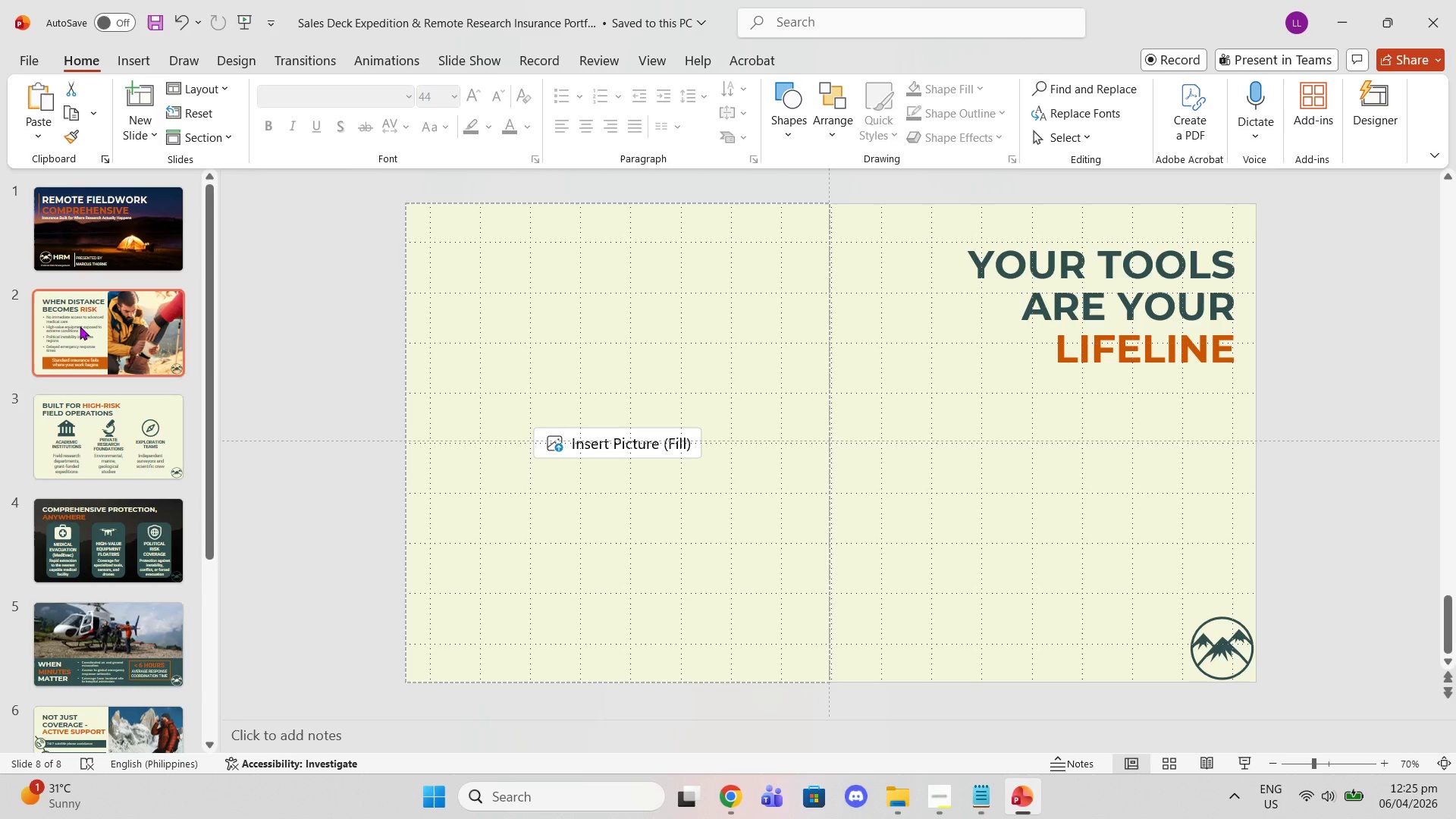 
left_click([451, 402])
 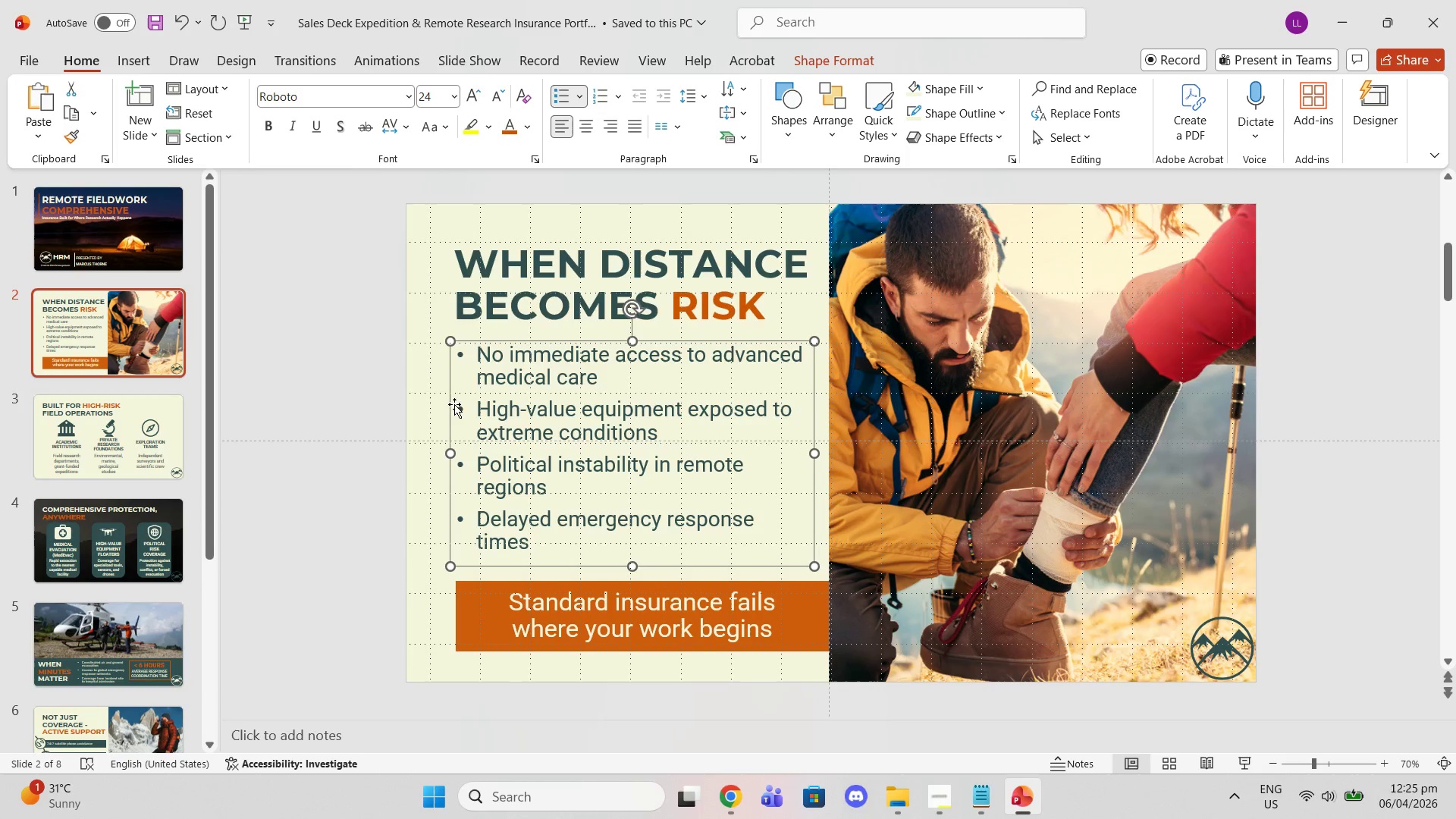 
key(Control+C)
 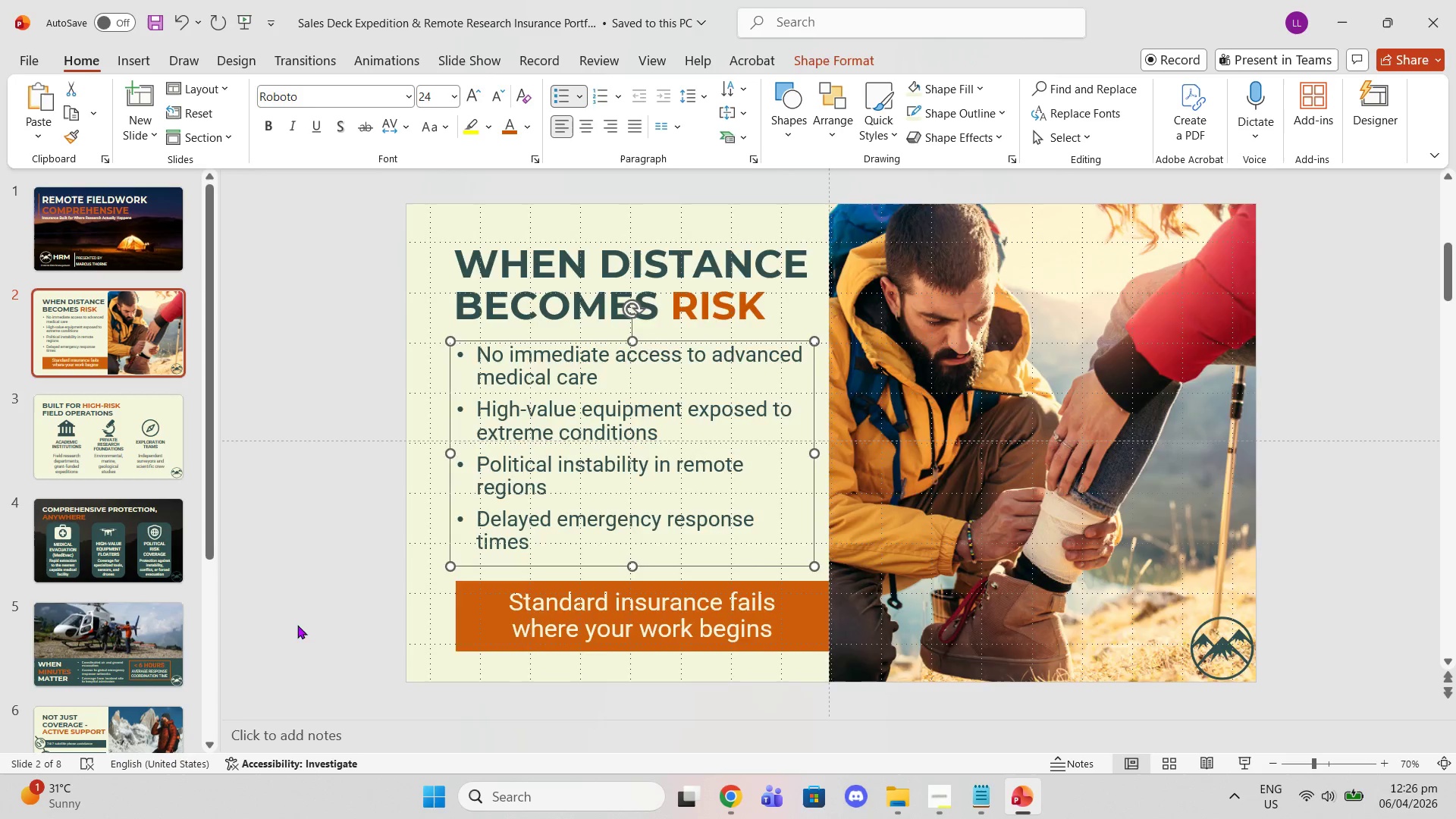 
scroll: coordinate [152, 665], scroll_direction: down, amount: 8.0
 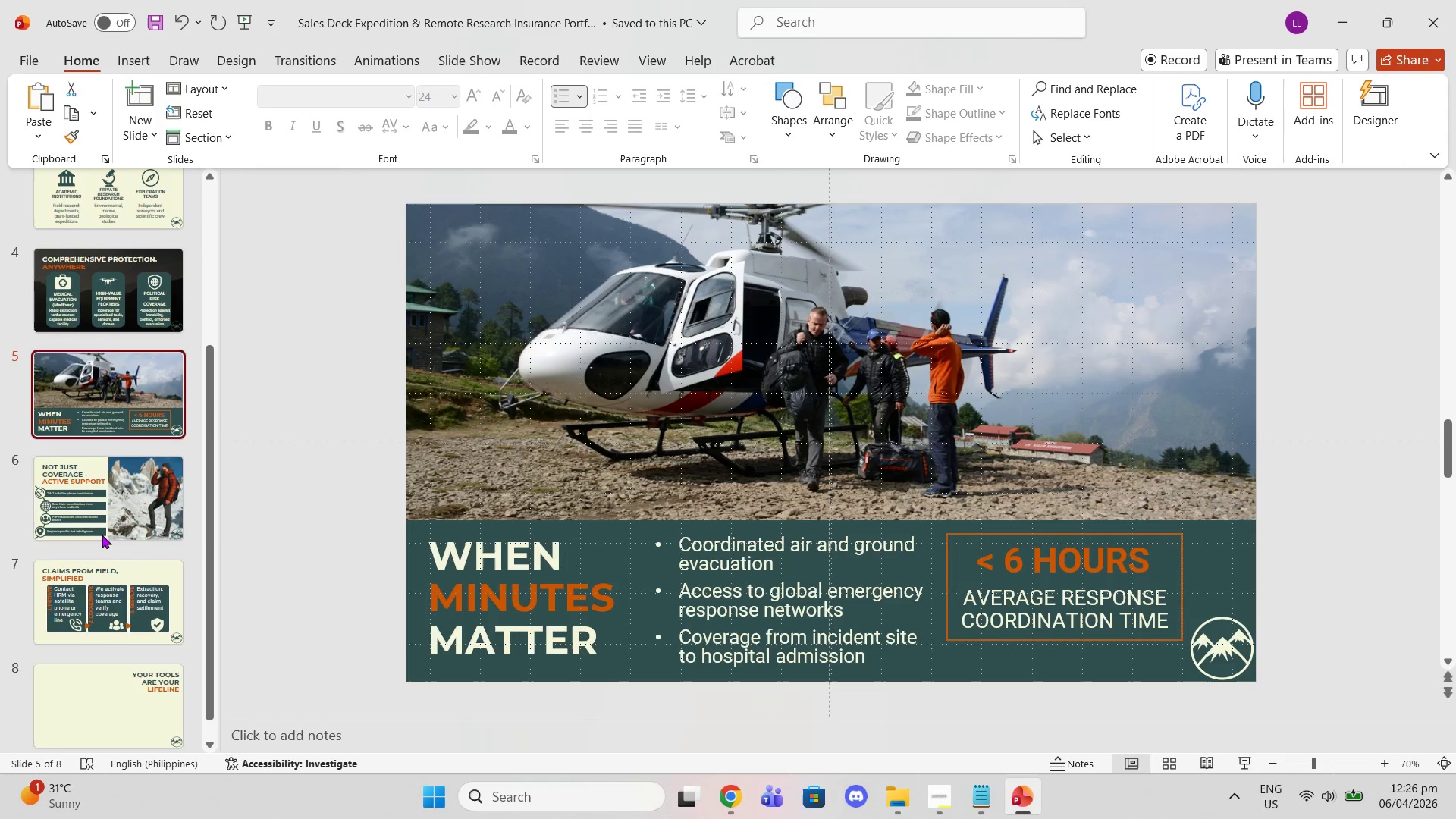 
left_click([102, 534])
 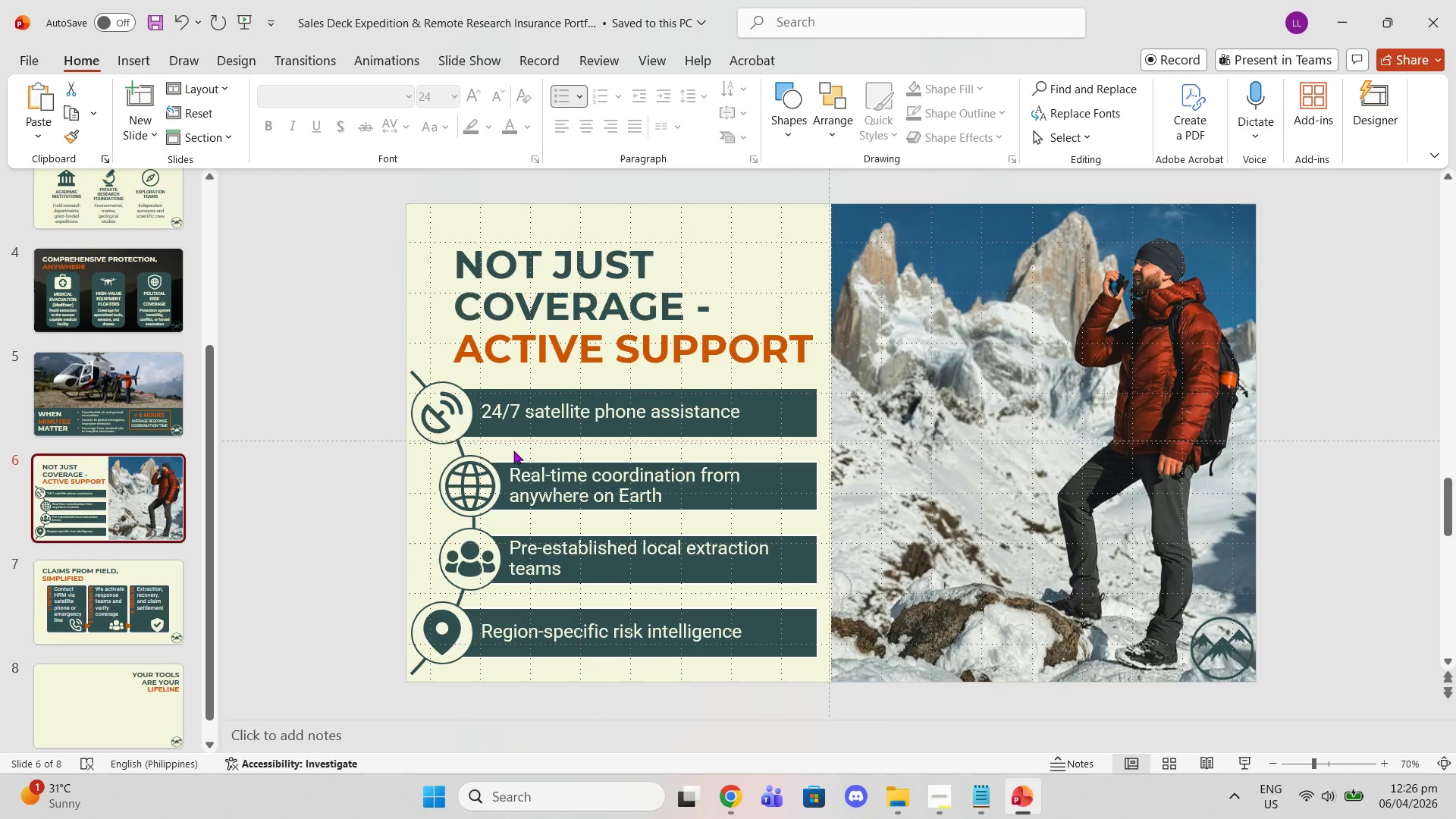 
left_click([462, 417])
 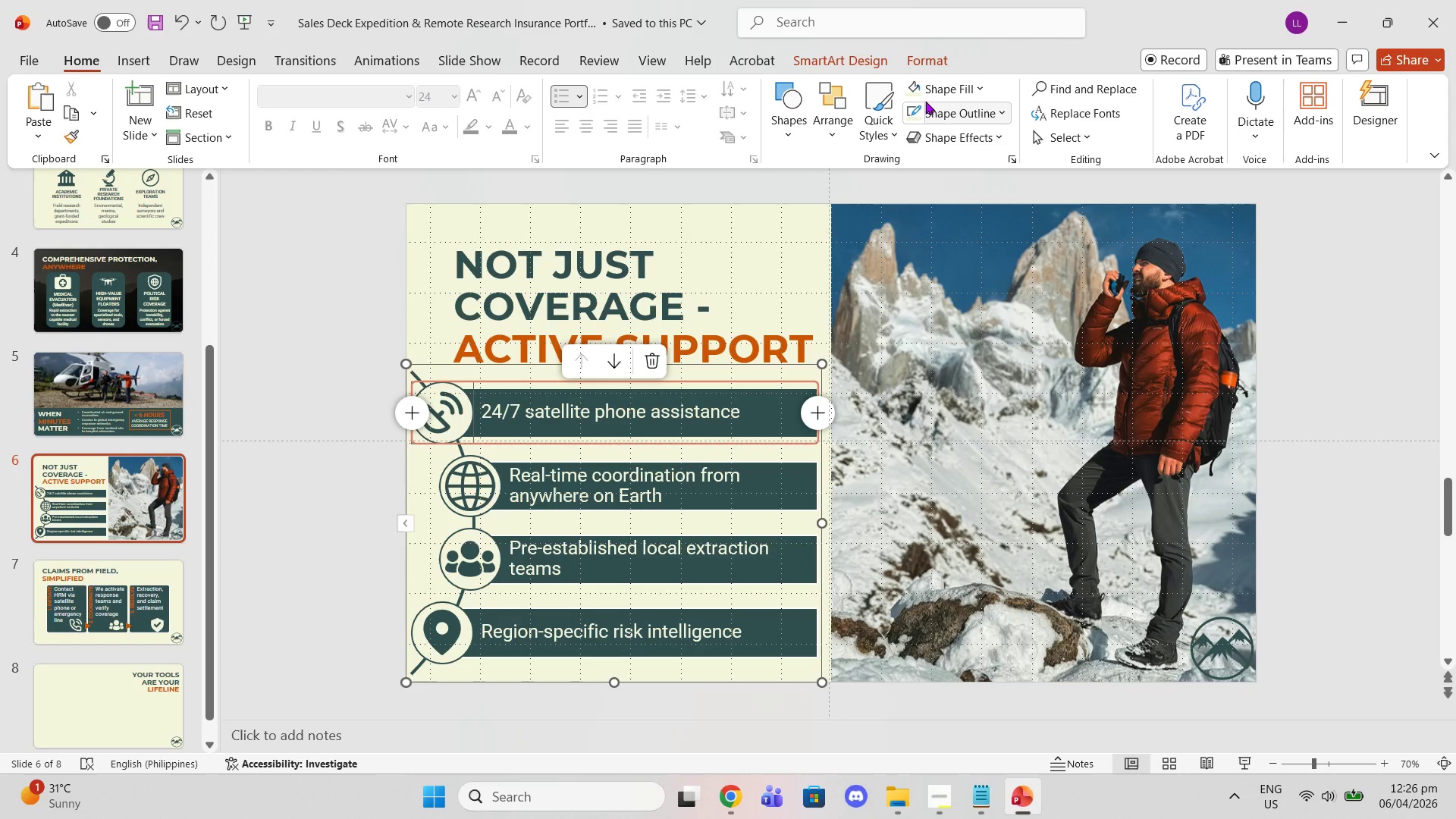 
left_click([912, 93])
 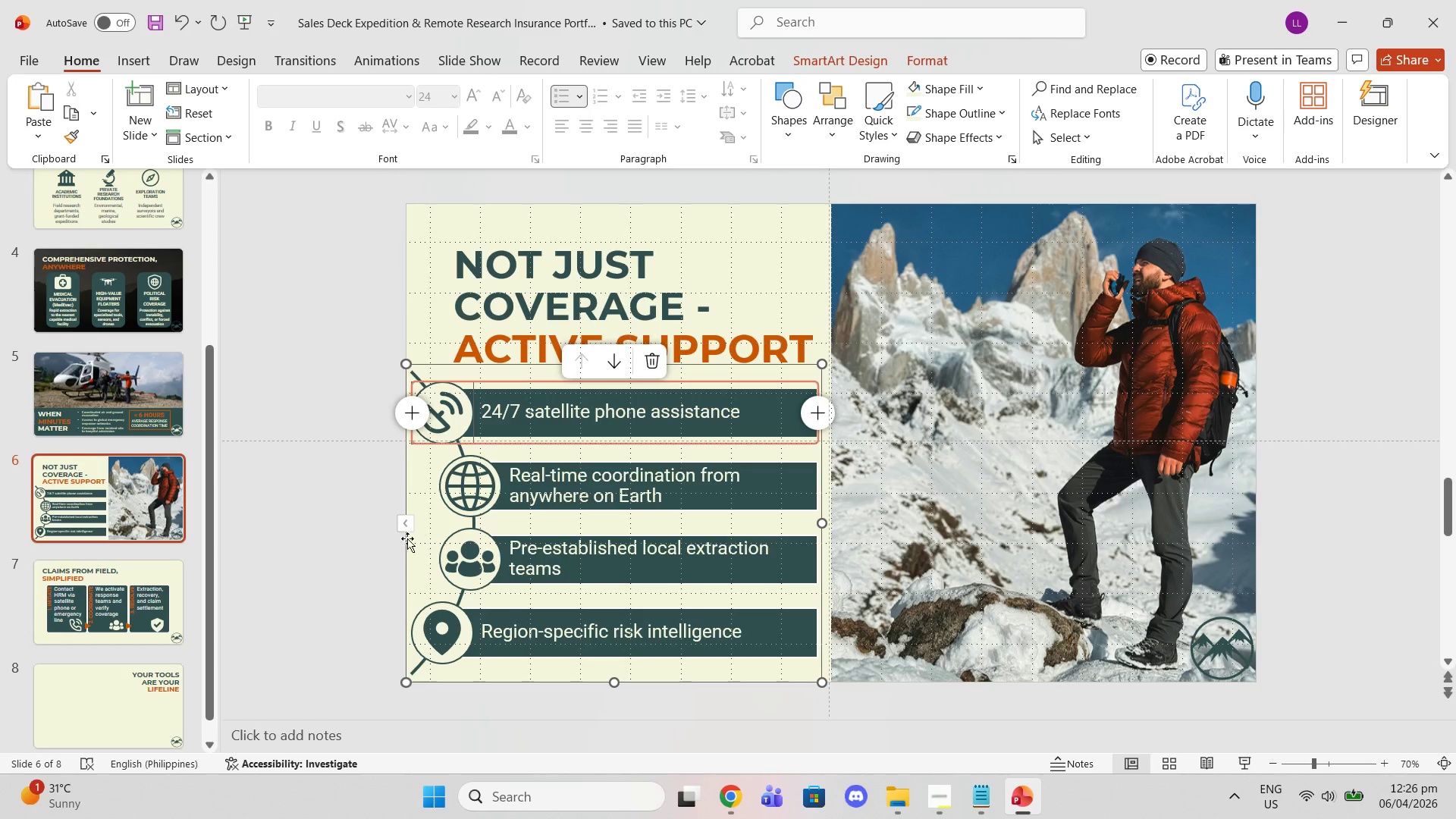 
left_click([456, 507])
 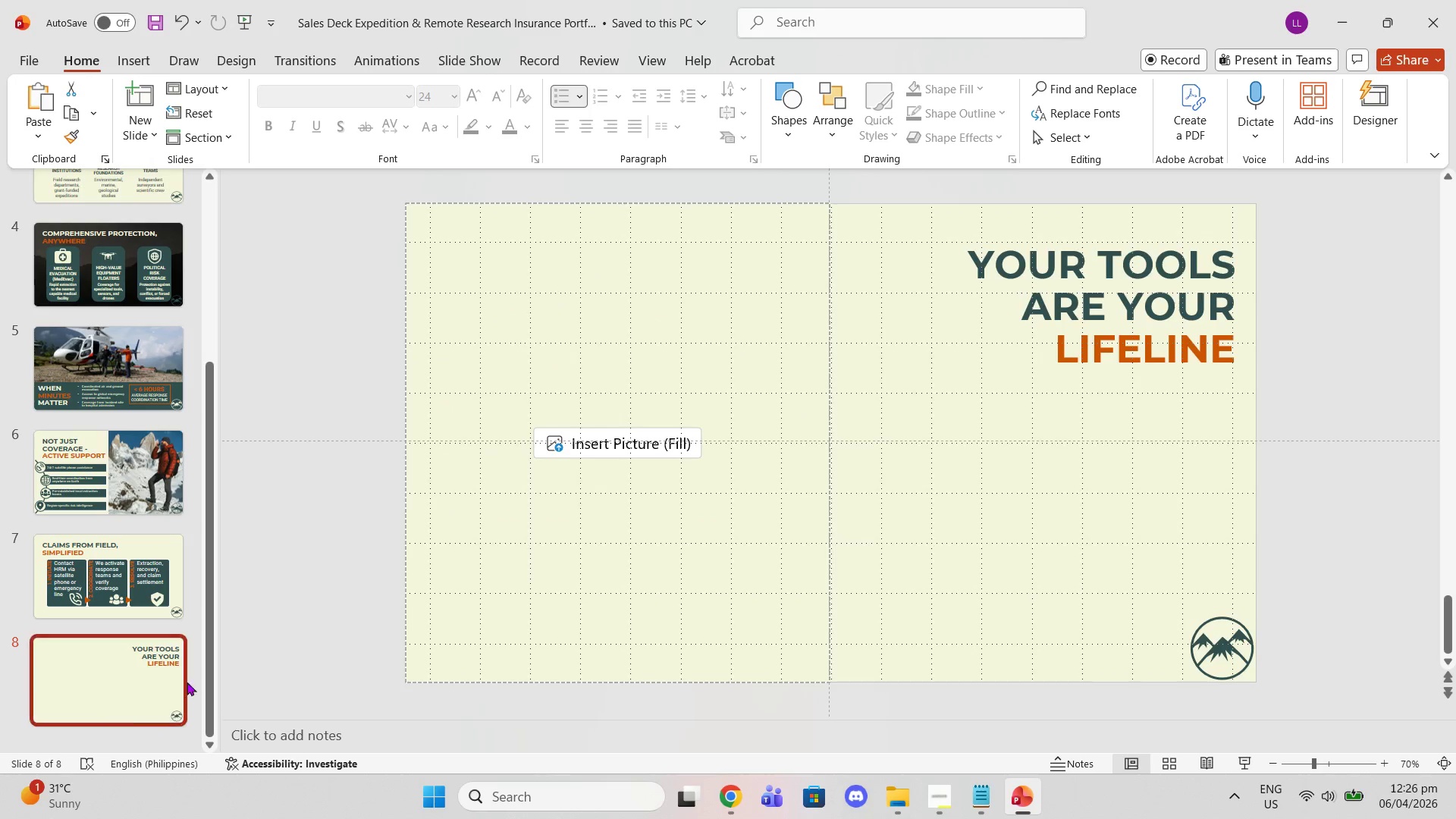 
left_click([891, 421])
 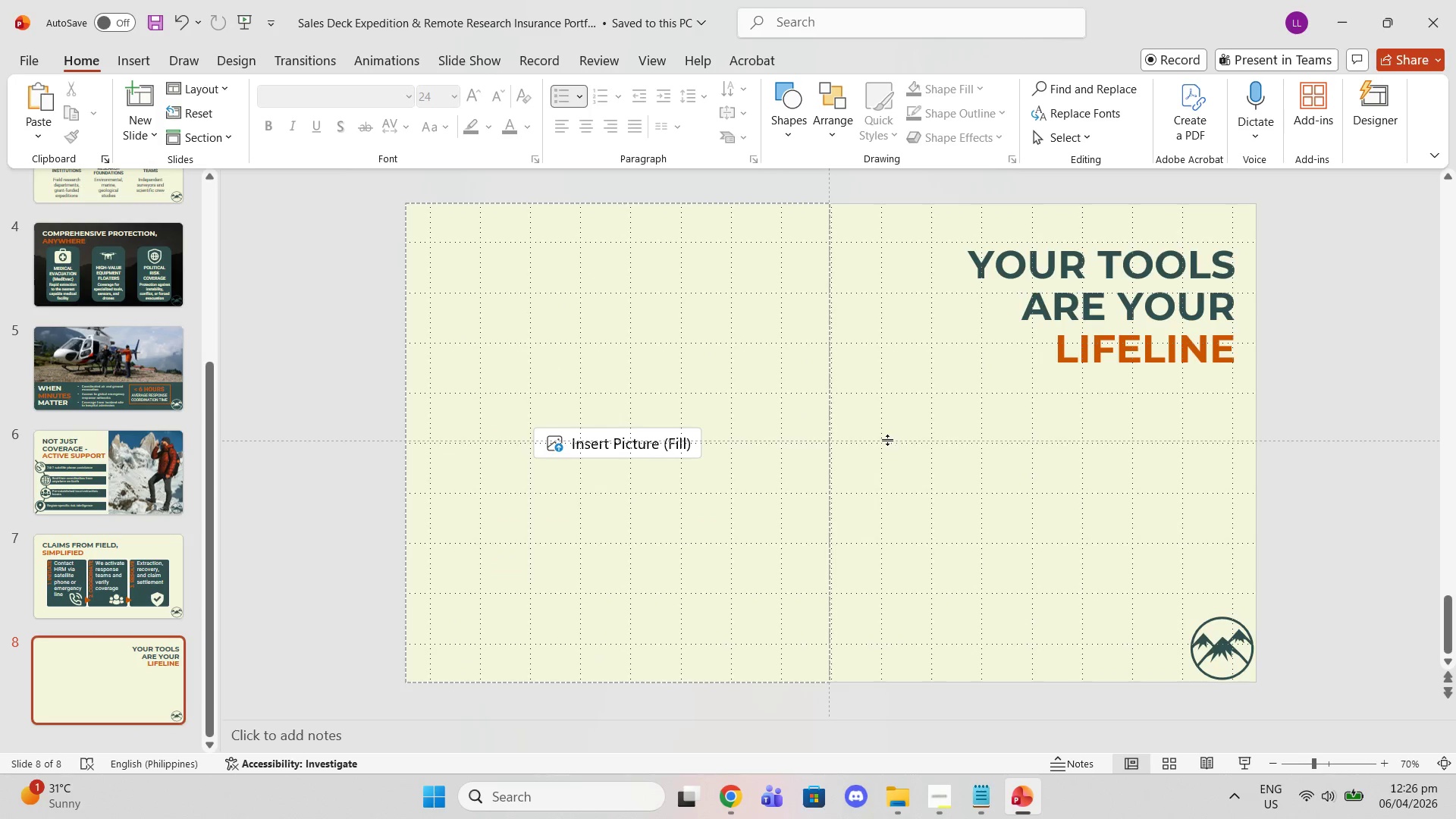 
key(Control+V)
 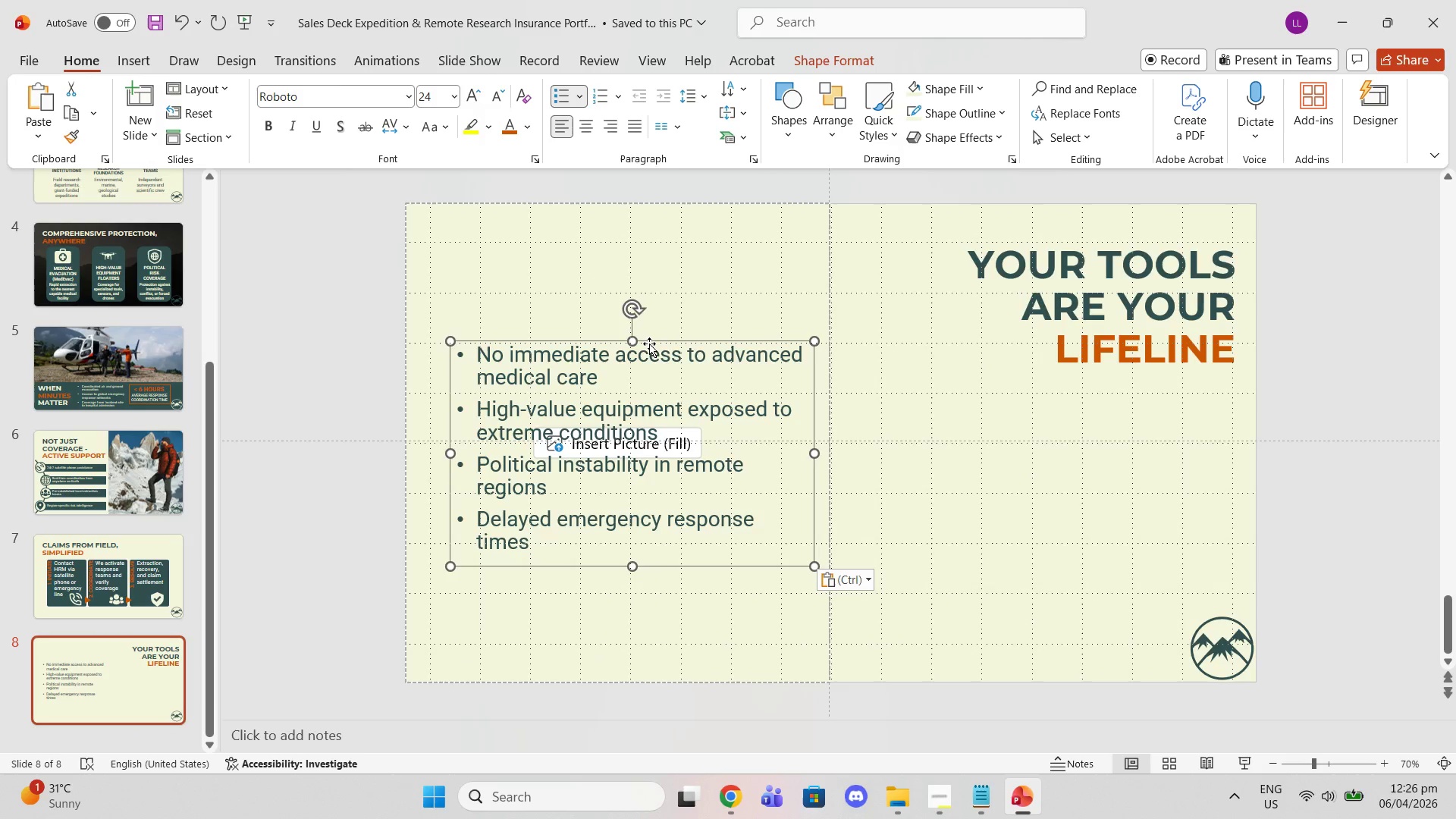 
left_click_drag(start_coordinate=[648, 344], to_coordinate=[814, 339])
 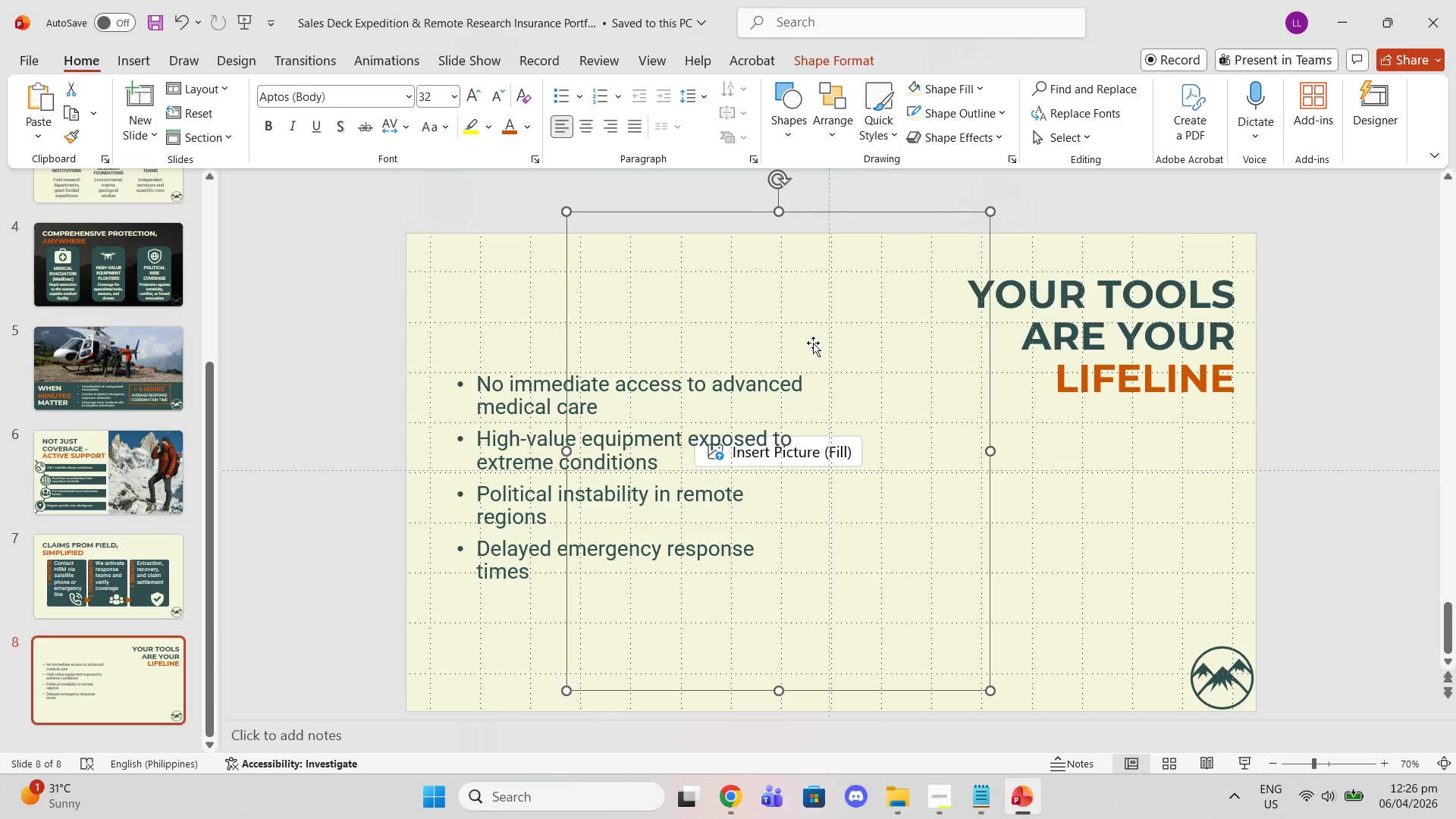 
key(Control+Z)
 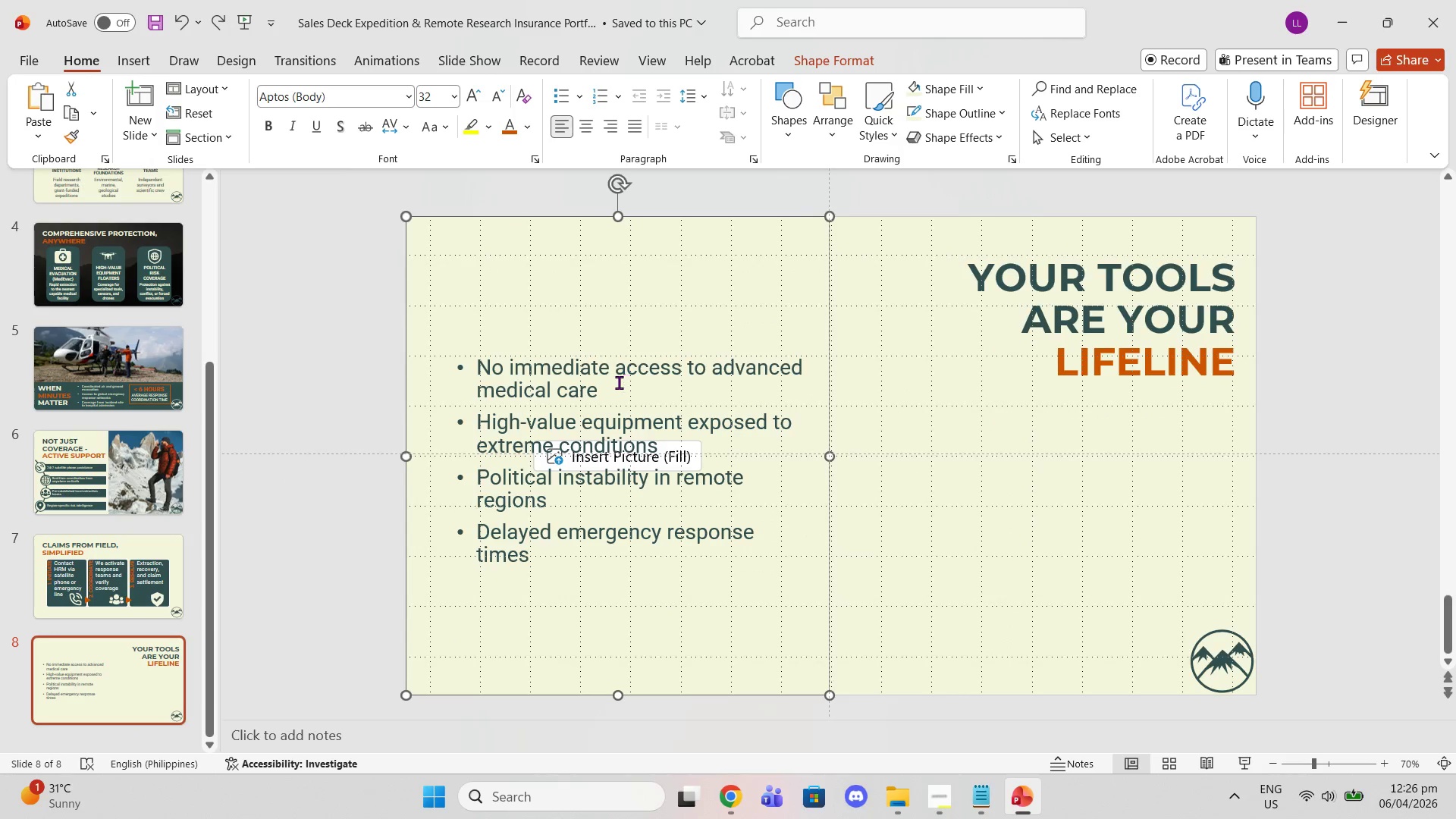 
left_click([619, 382])
 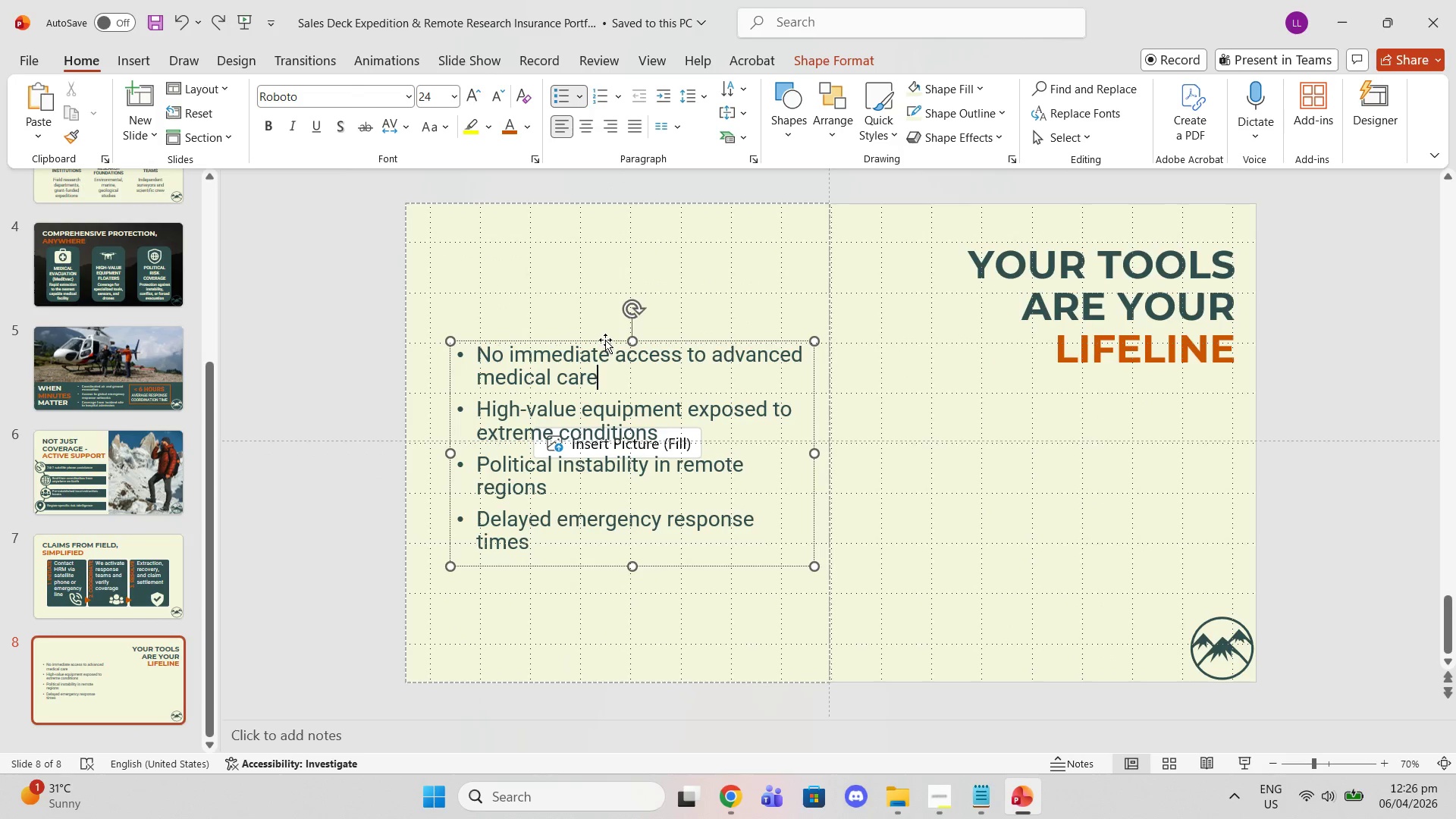 
left_click_drag(start_coordinate=[604, 340], to_coordinate=[1030, 379])
 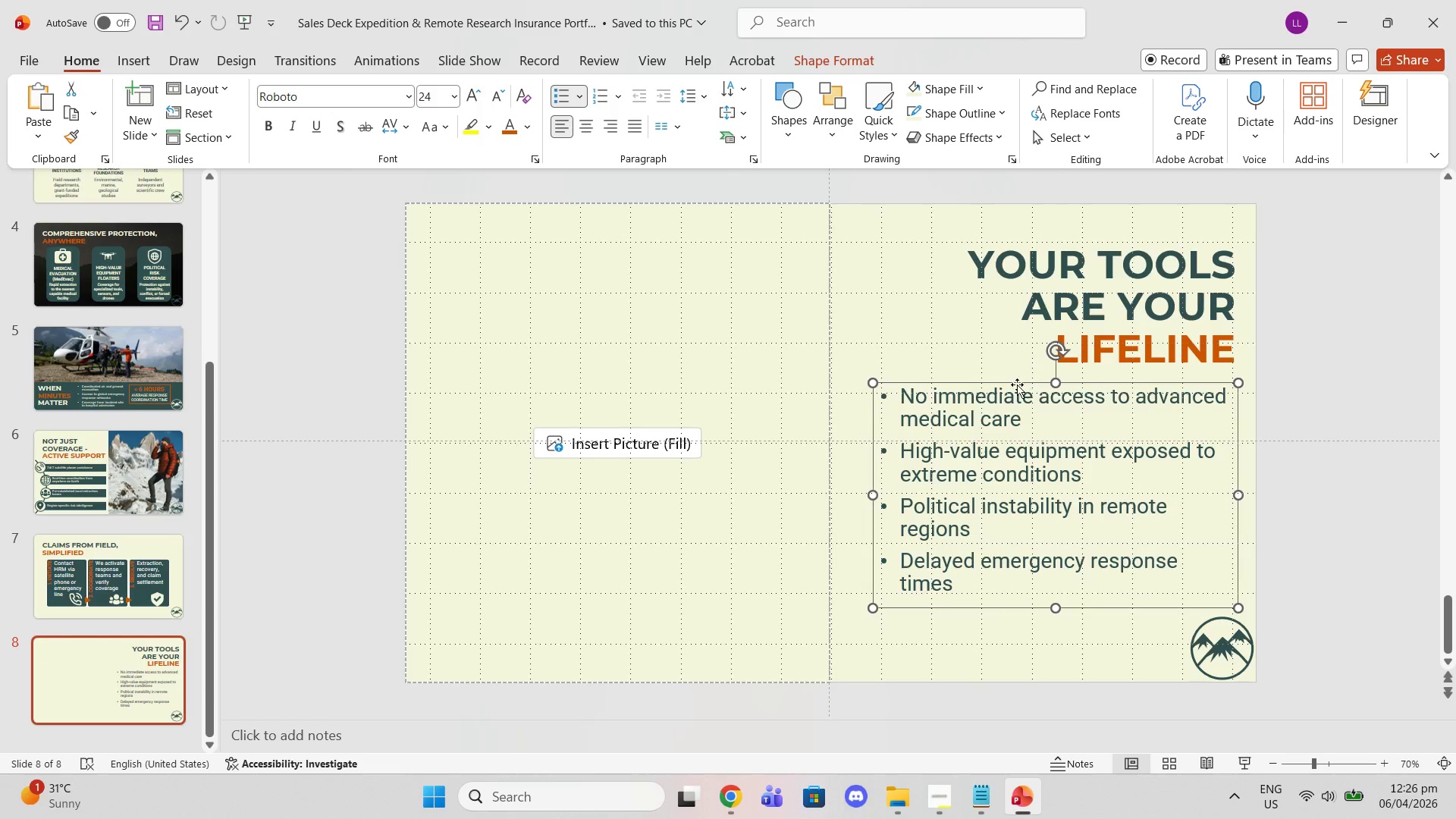 
left_click_drag(start_coordinate=[1010, 385], to_coordinate=[1006, 389])
 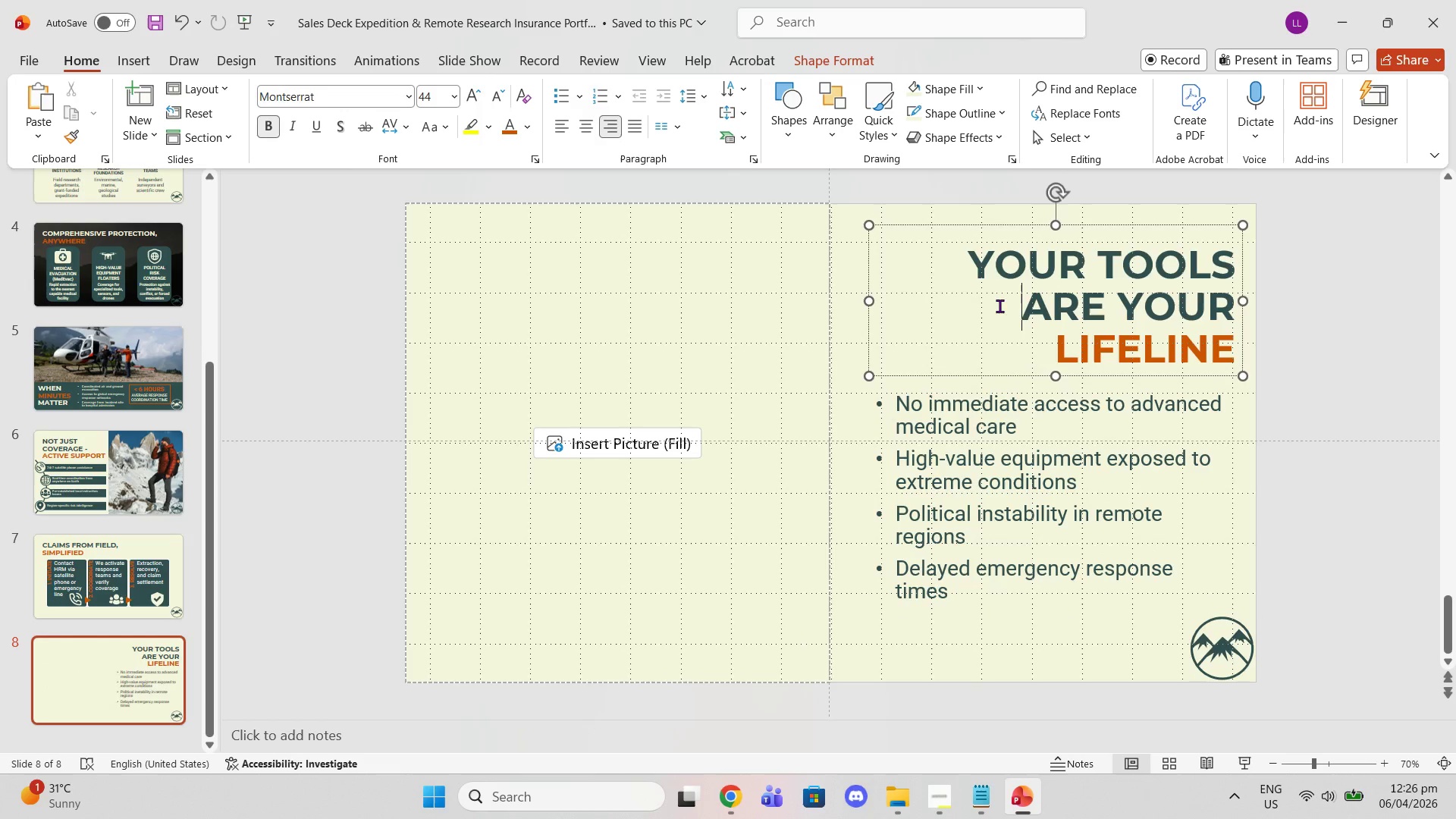 
left_click([999, 306])
 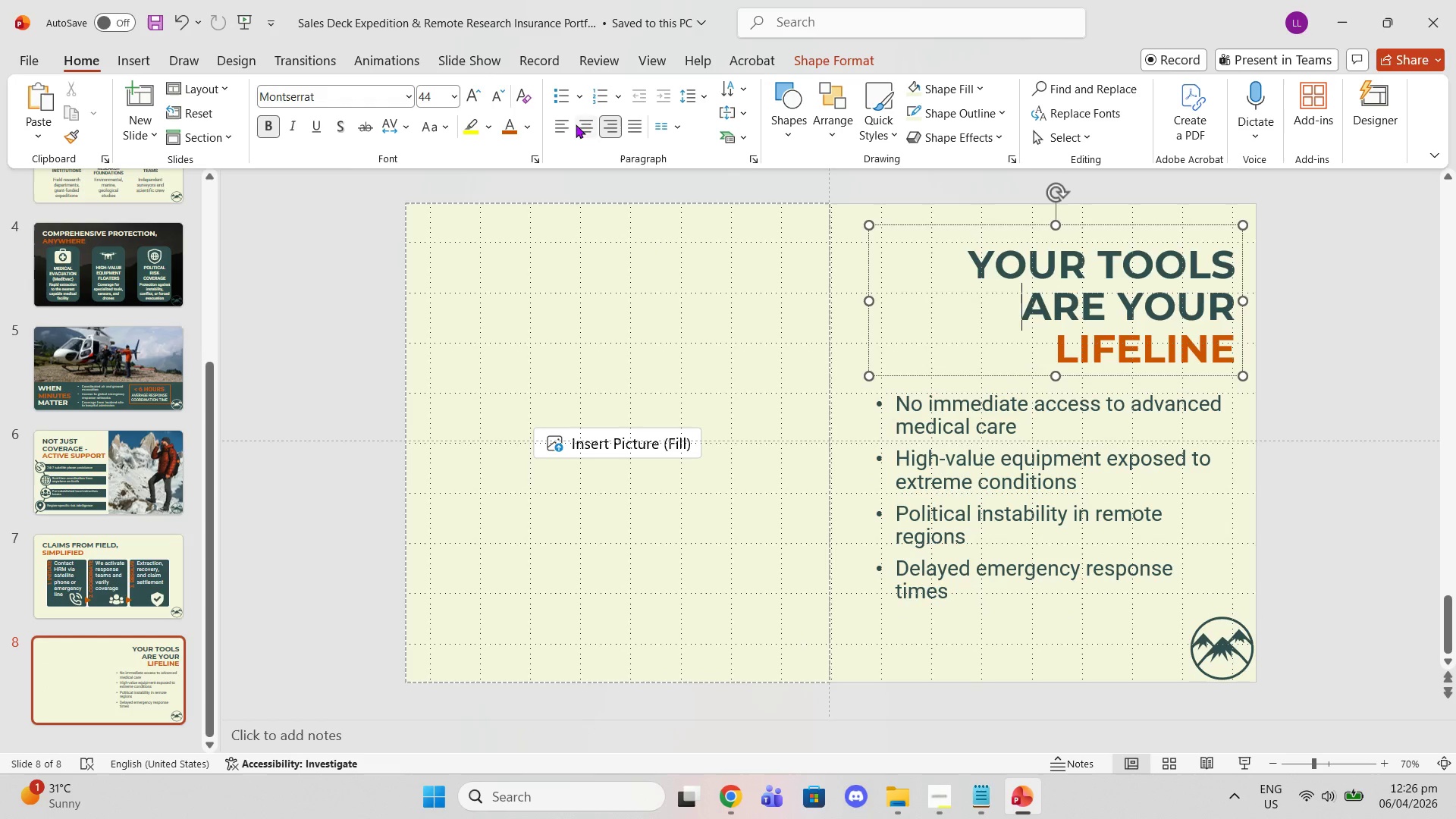 
left_click([566, 118])
 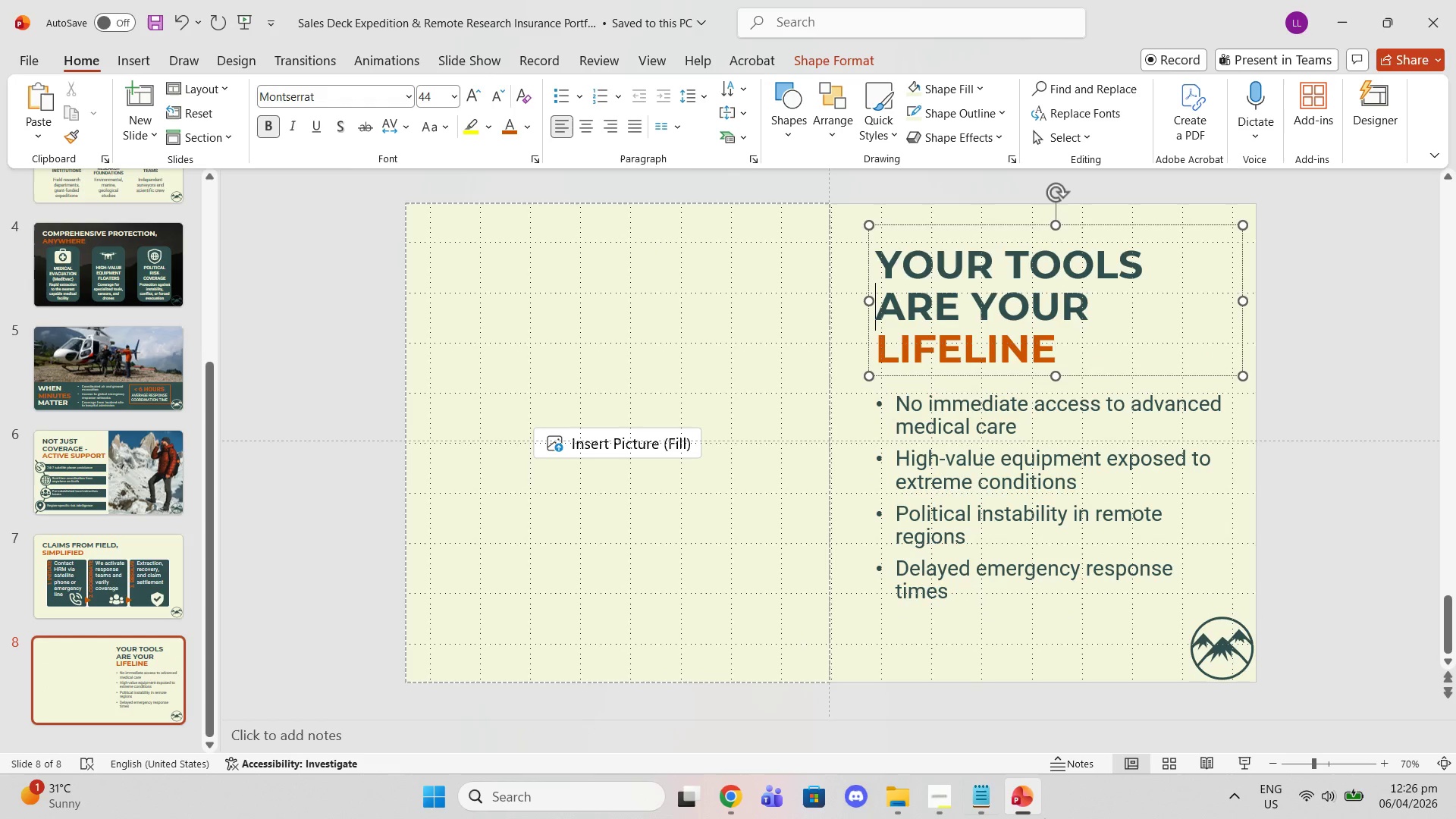 
left_click([1084, 626])
 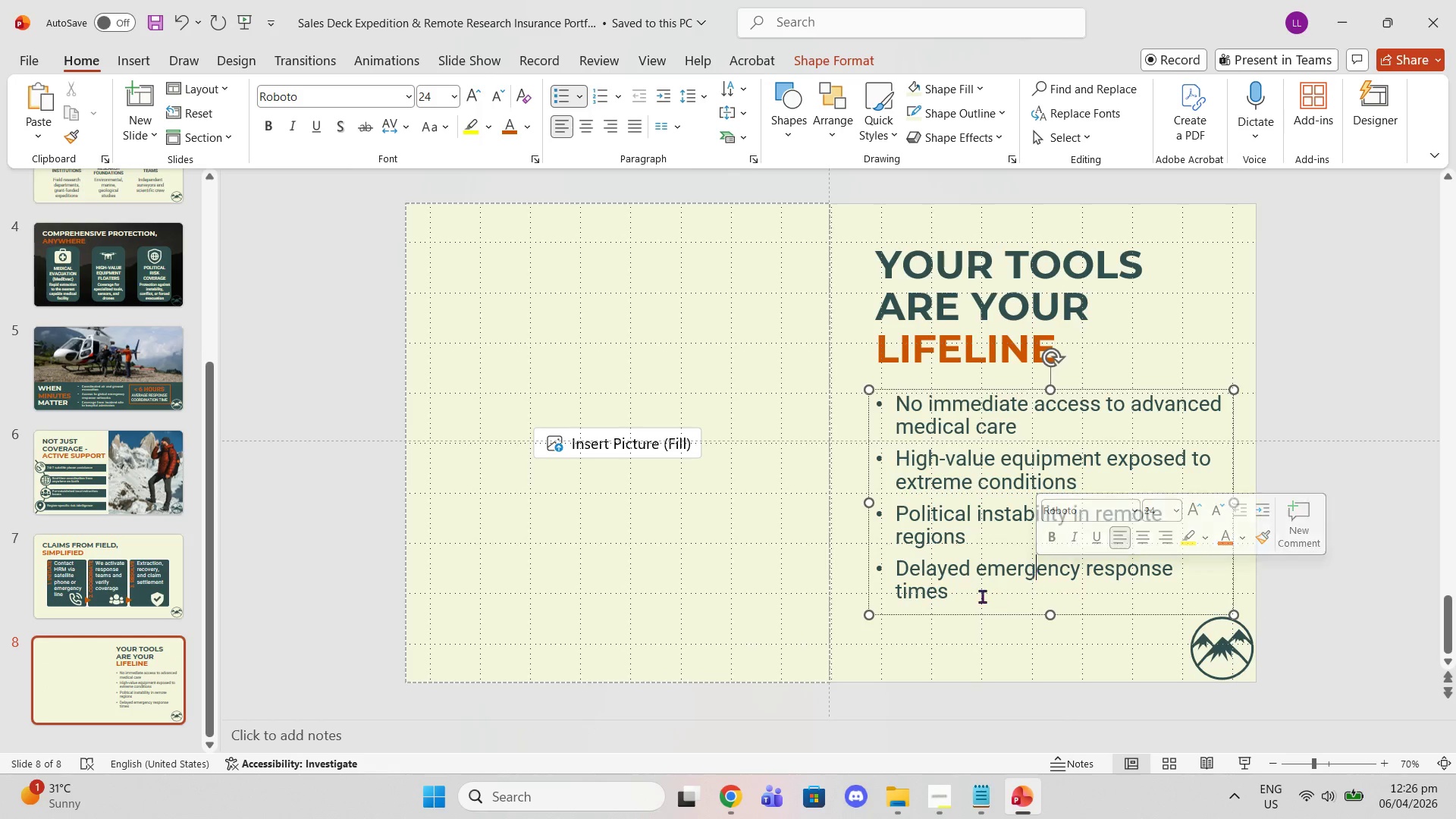 
double_click([977, 596])
 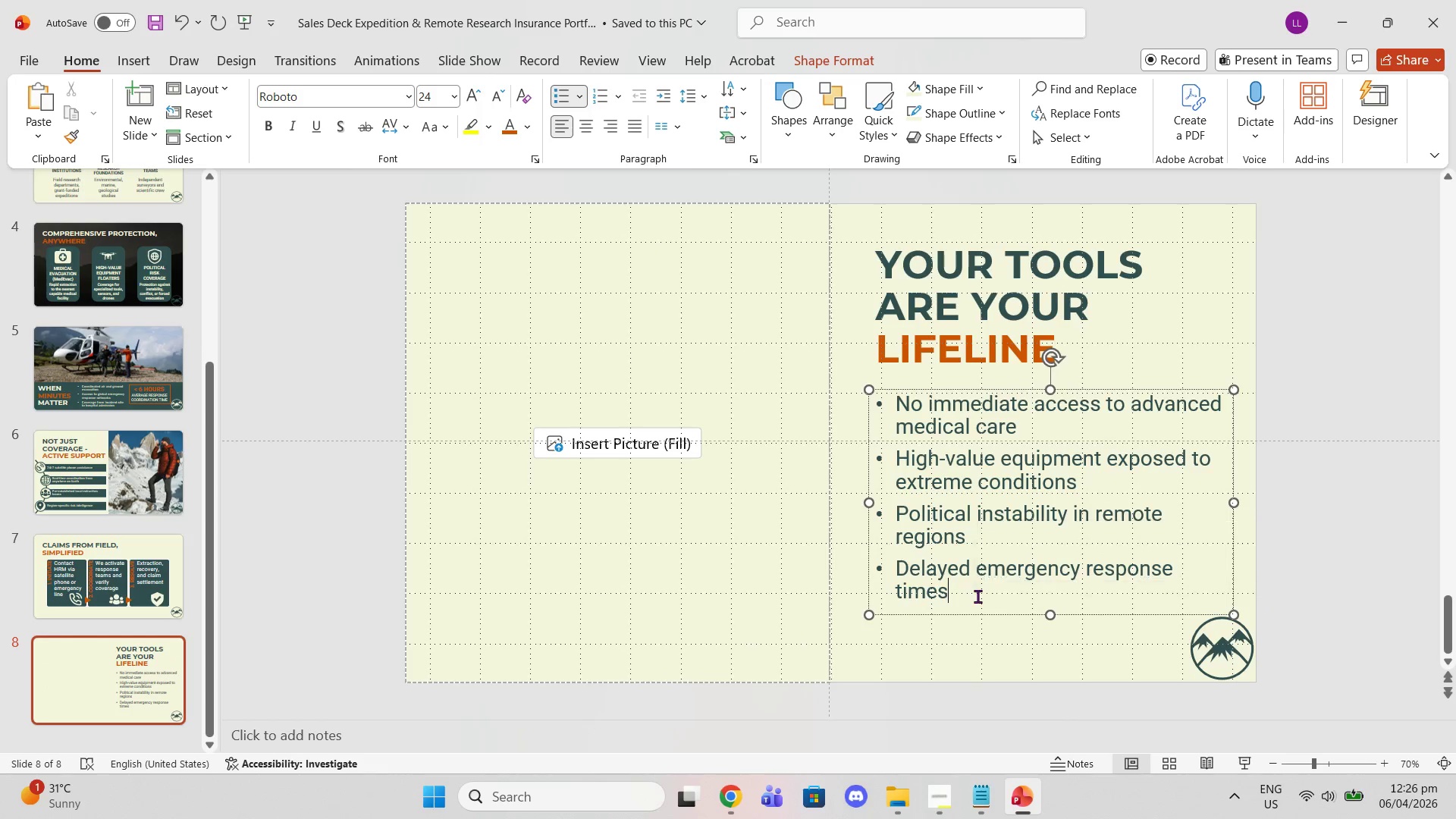 
triple_click([977, 596])
 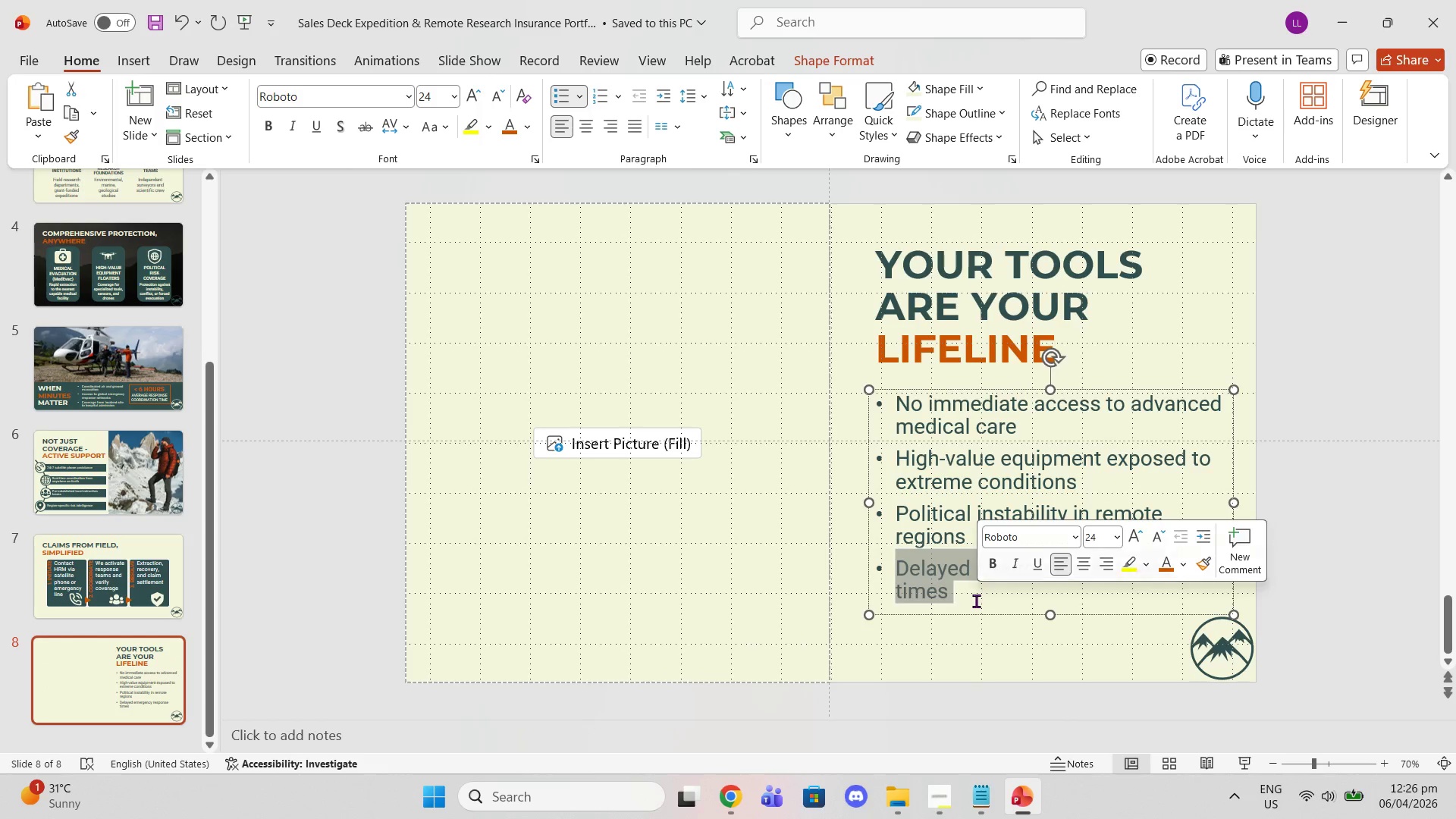 
triple_click([976, 601])
 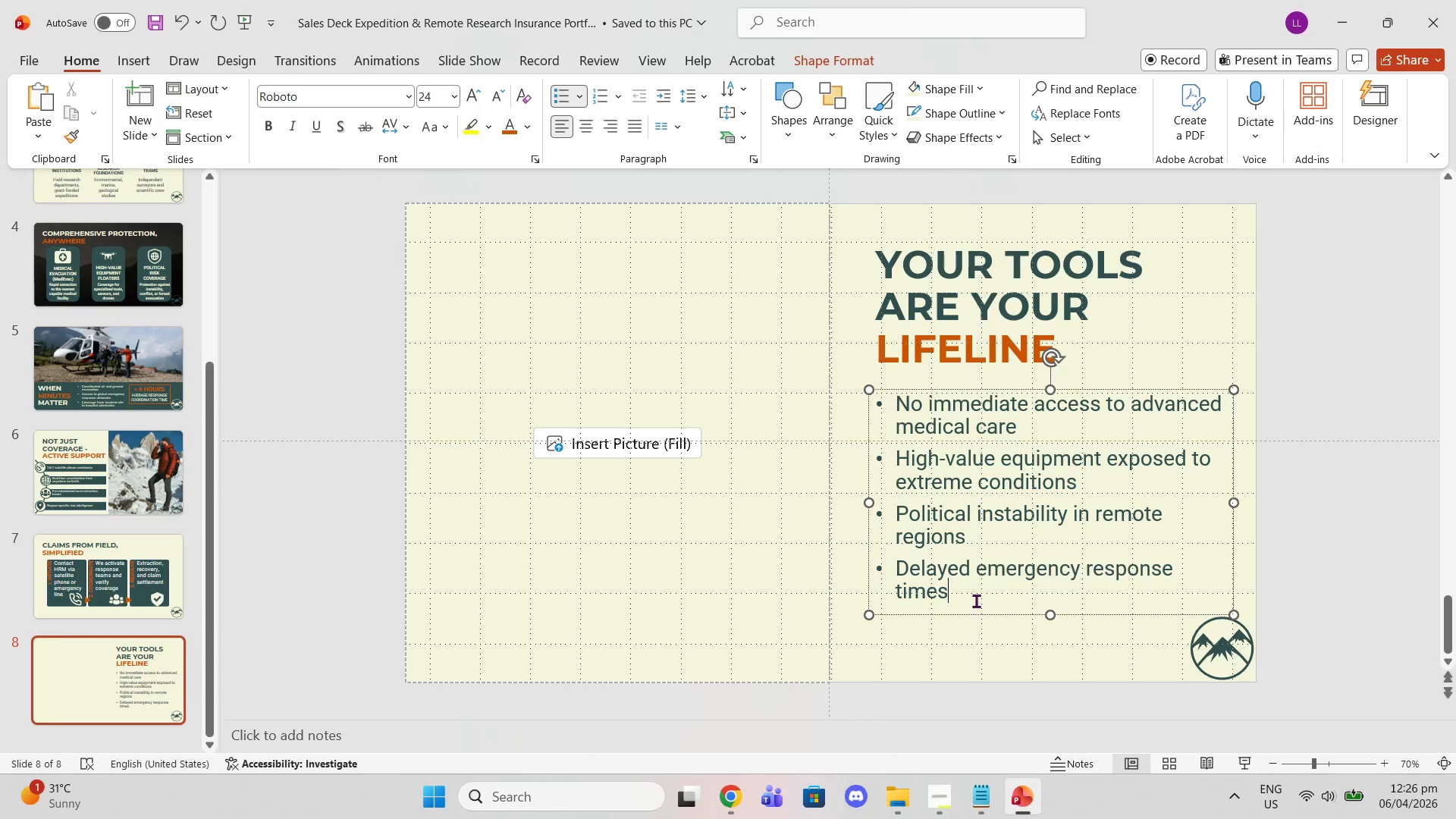 
left_click_drag(start_coordinate=[976, 601], to_coordinate=[883, 410])
 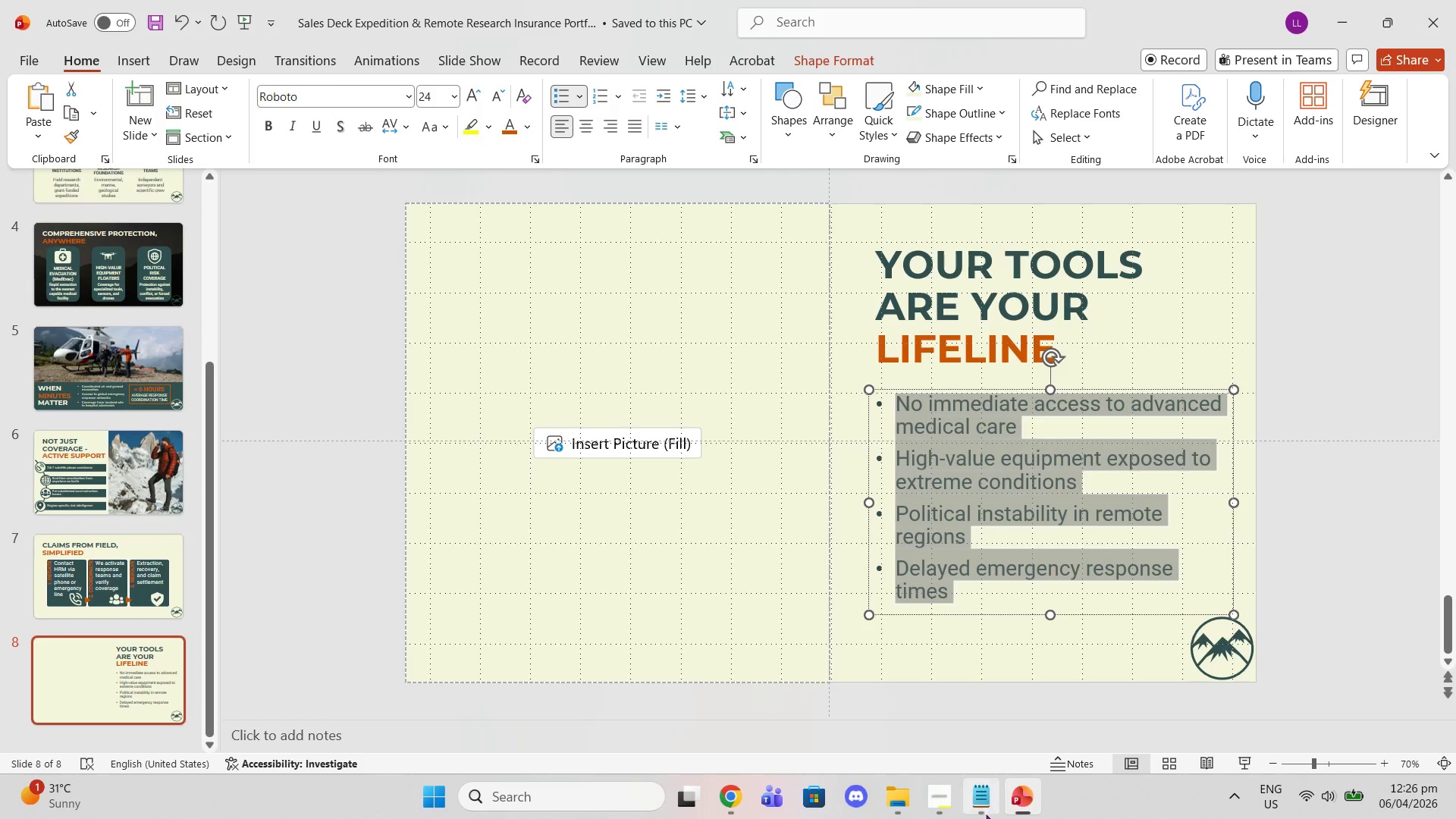 
left_click([986, 814])
 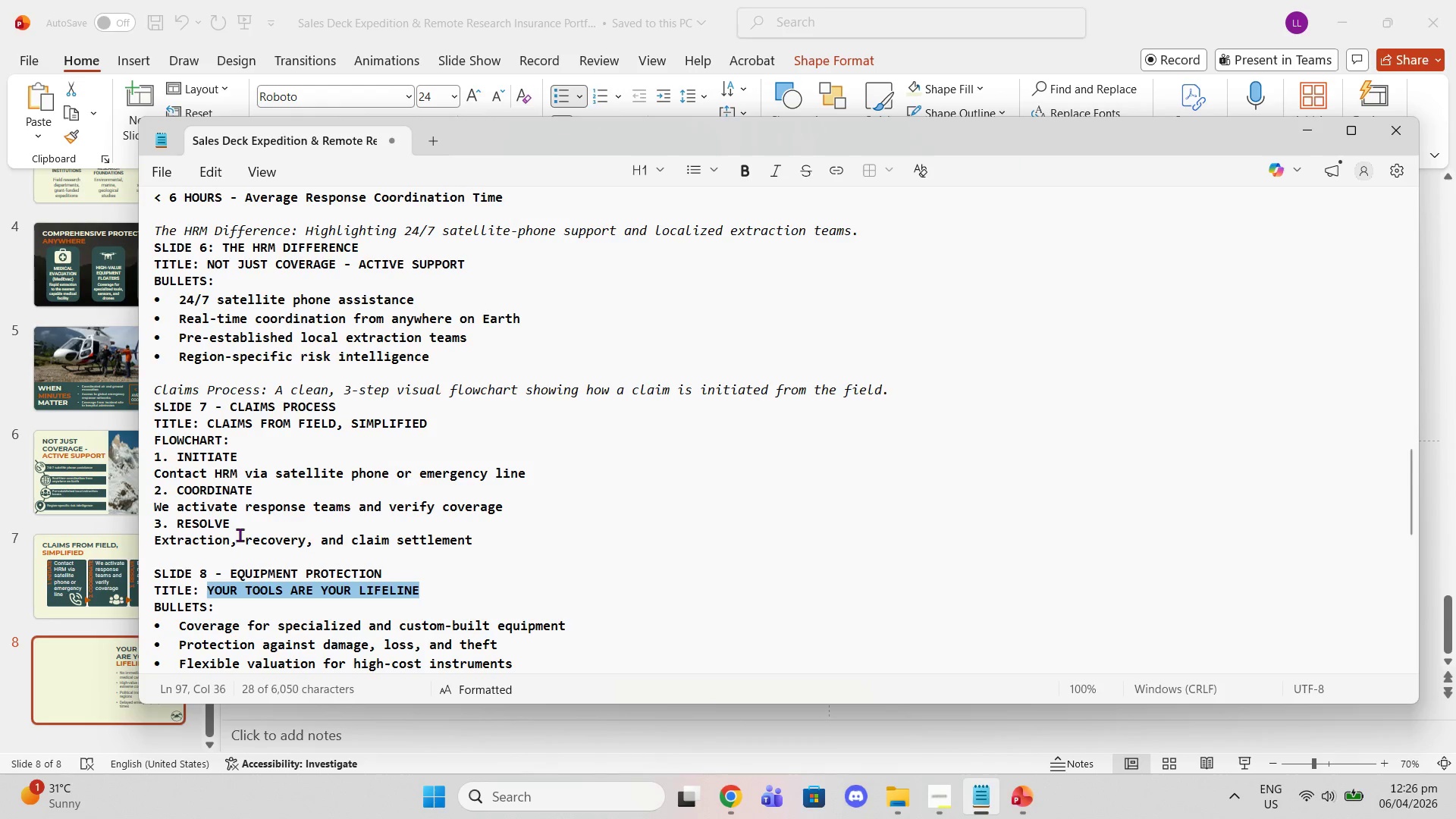 
scroll: coordinate [179, 588], scroll_direction: down, amount: 2.0
 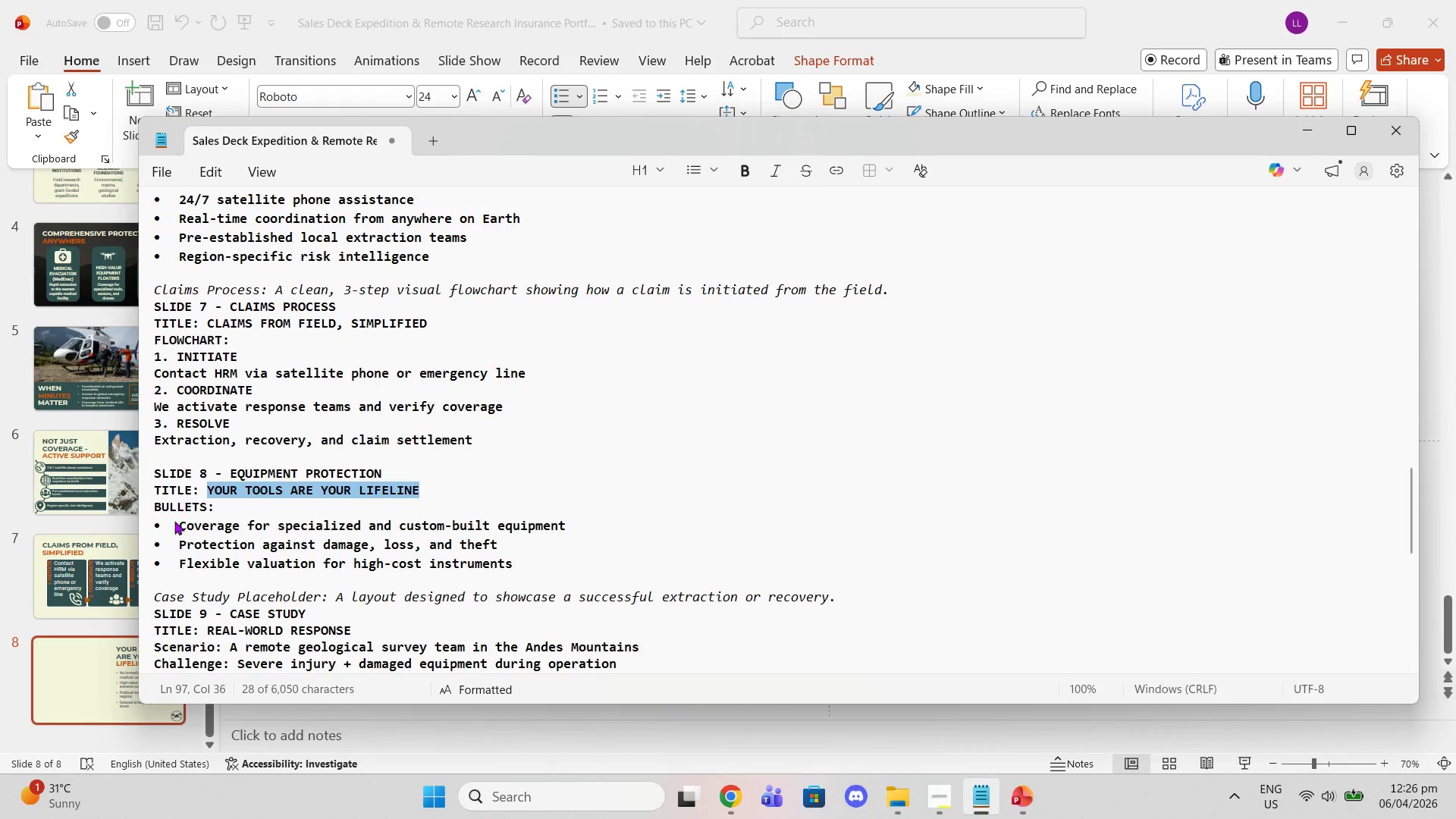 
left_click_drag(start_coordinate=[174, 521], to_coordinate=[521, 565])
 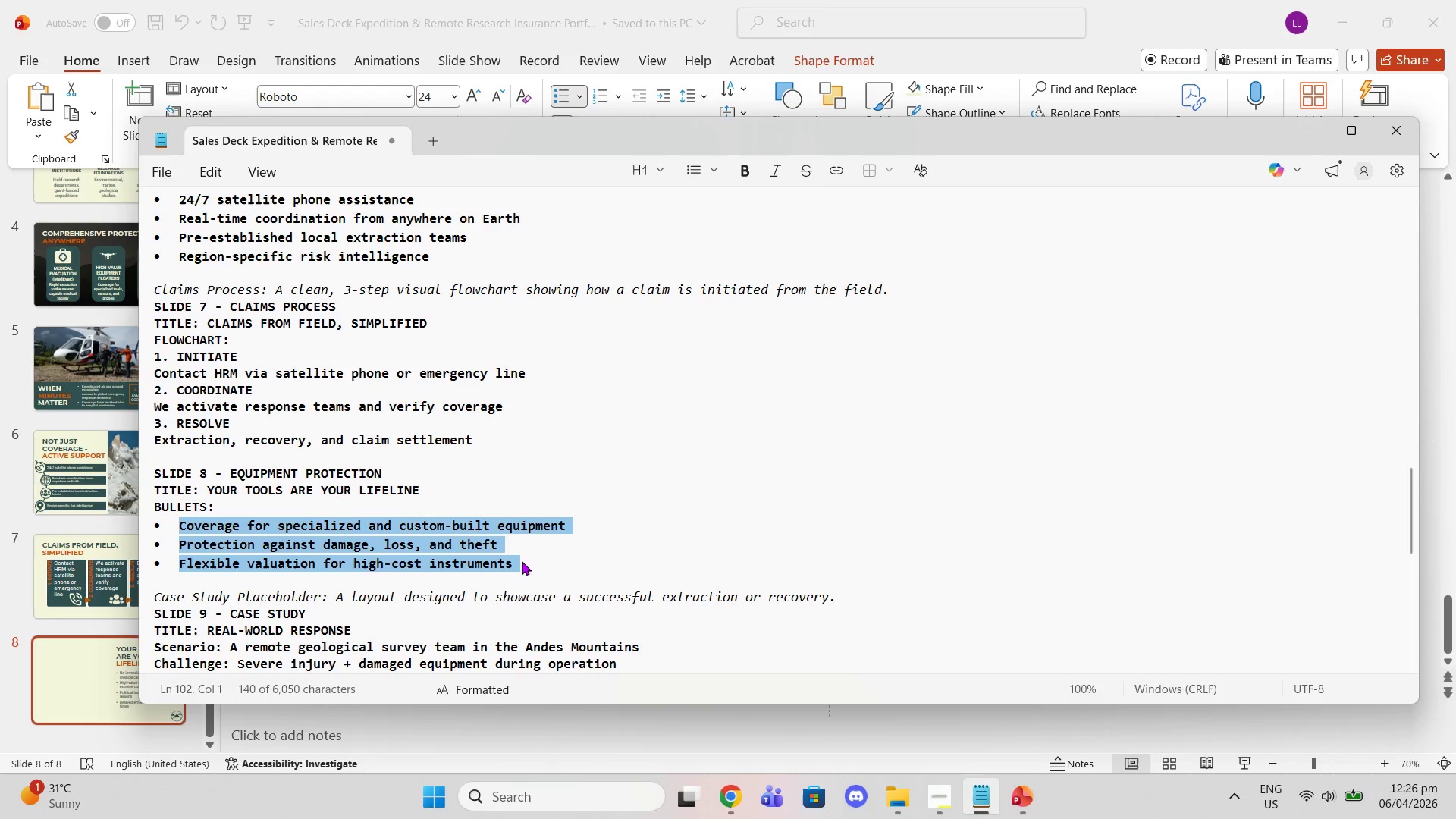 
key(Control+C)
 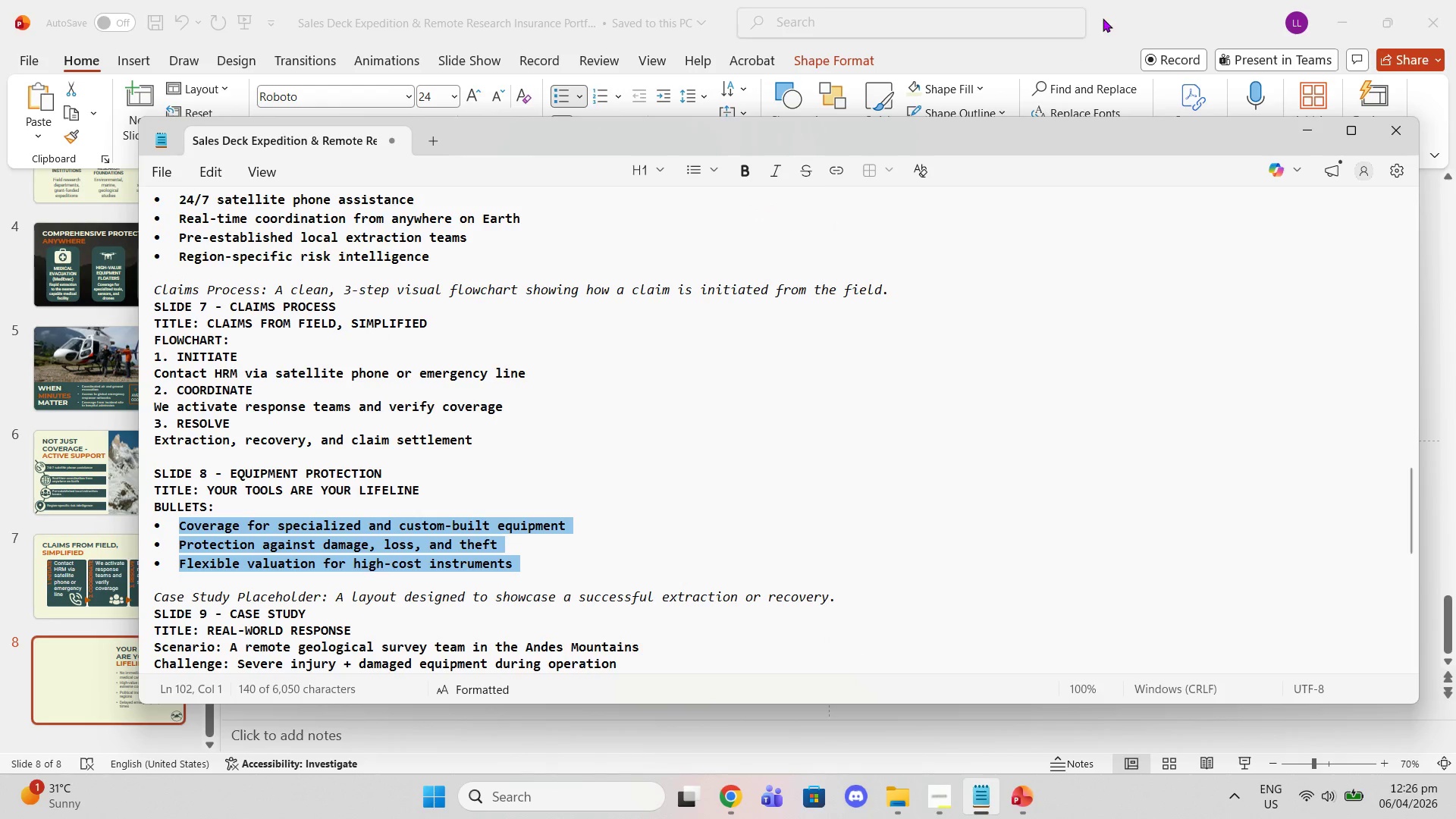 
left_click([1108, 17])
 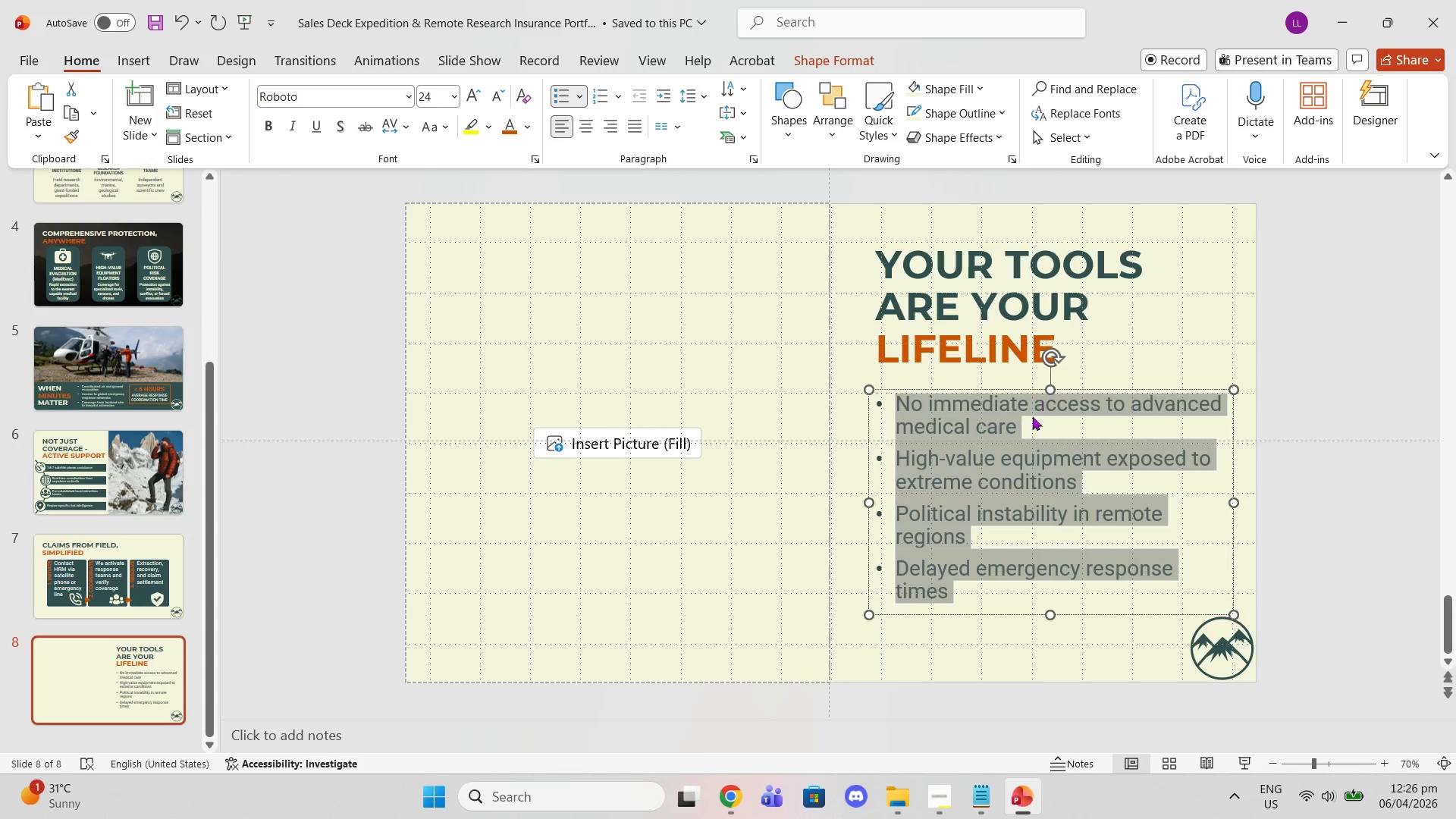 
key(Control+V)
 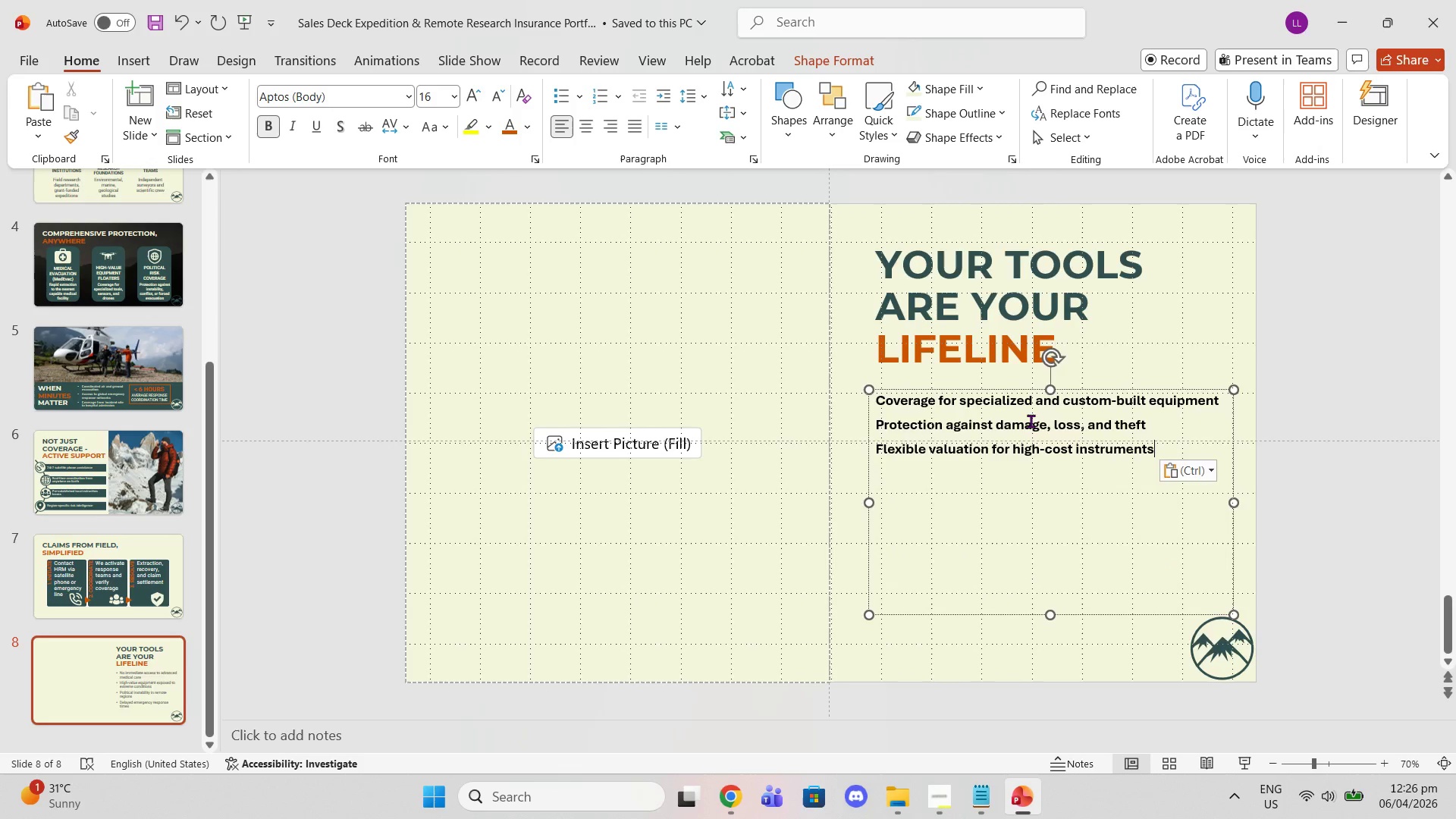 
key(Control+ControlLeft)
 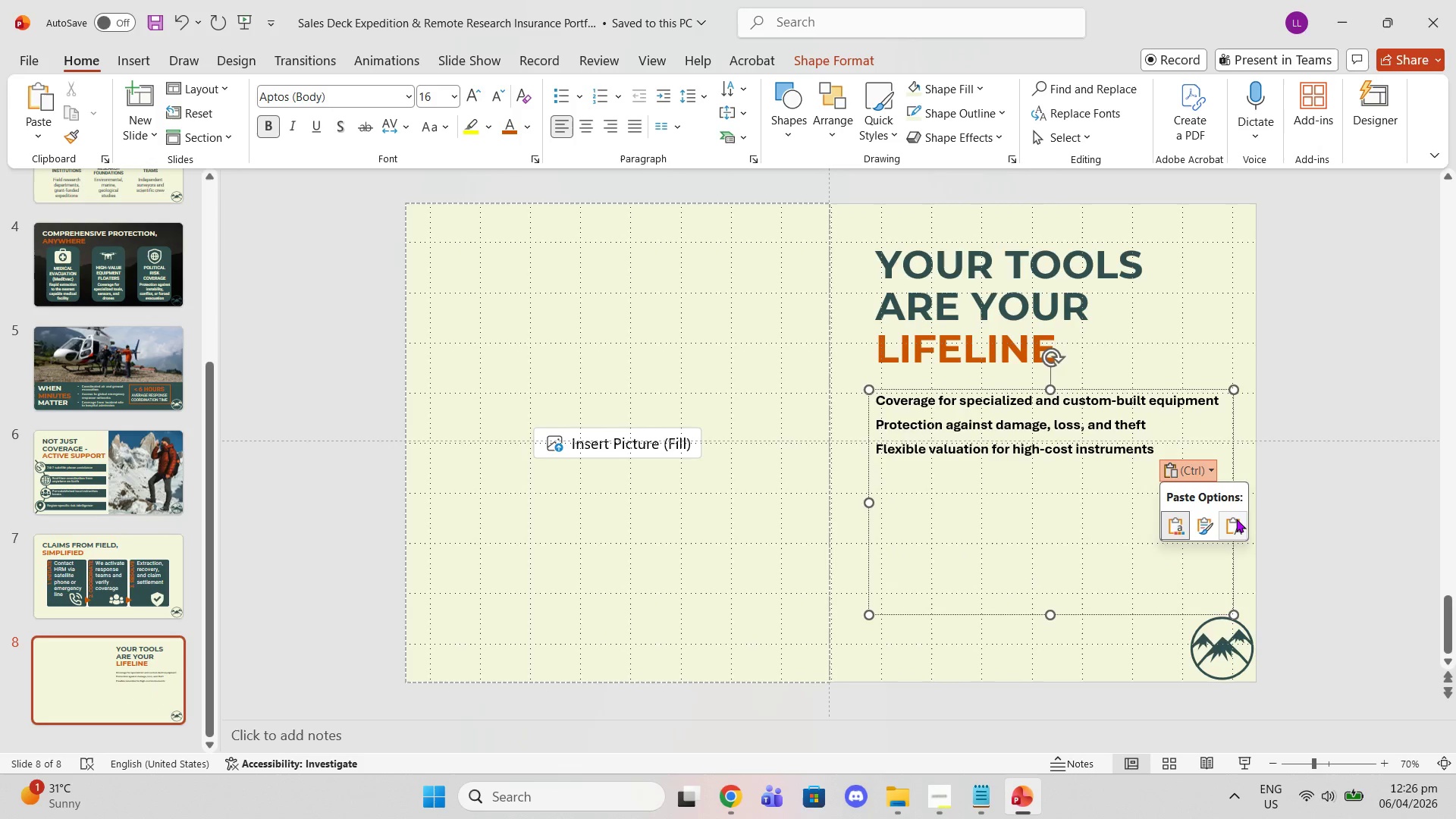 
left_click([1236, 522])
 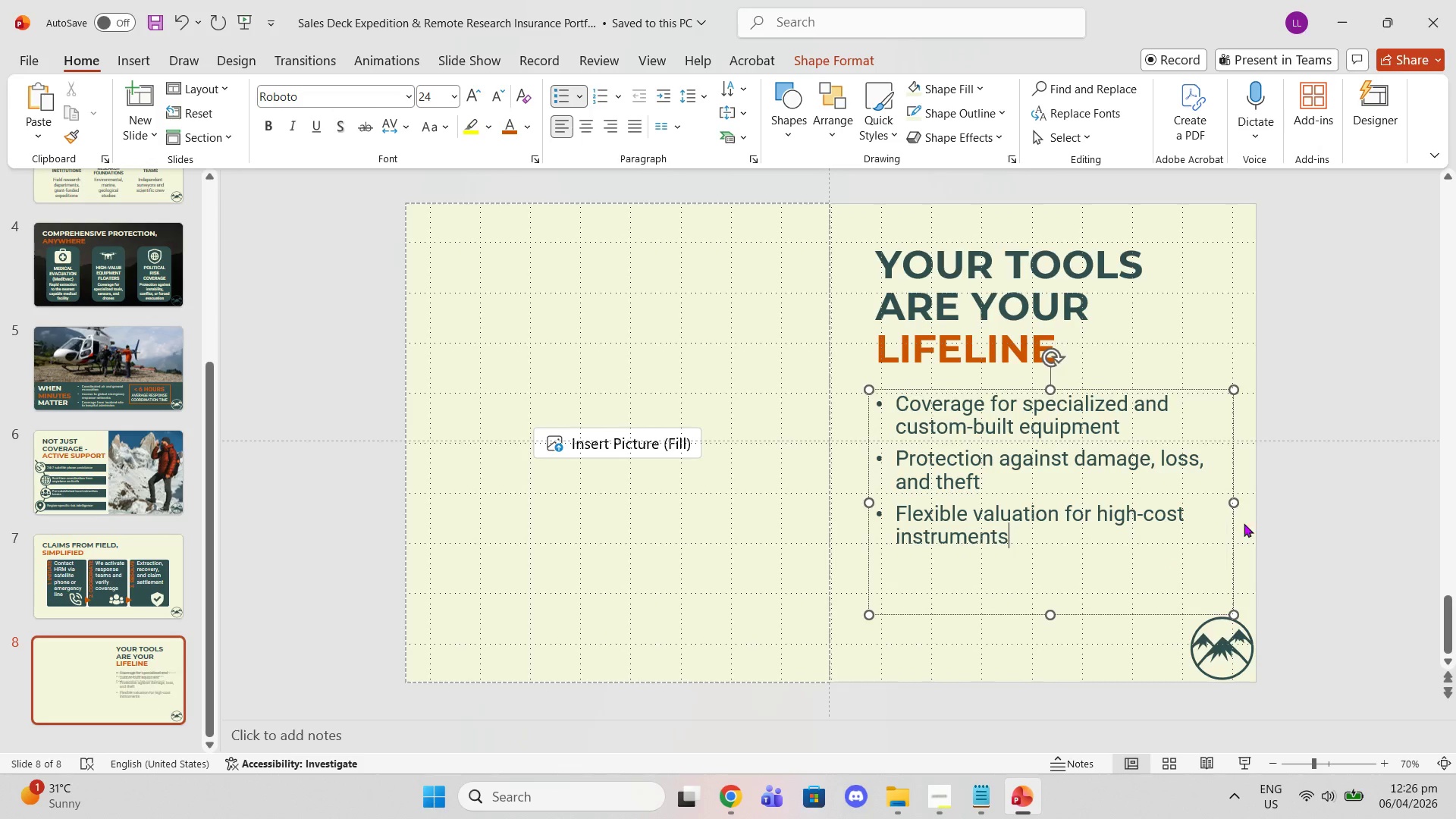 
left_click([1273, 522])
 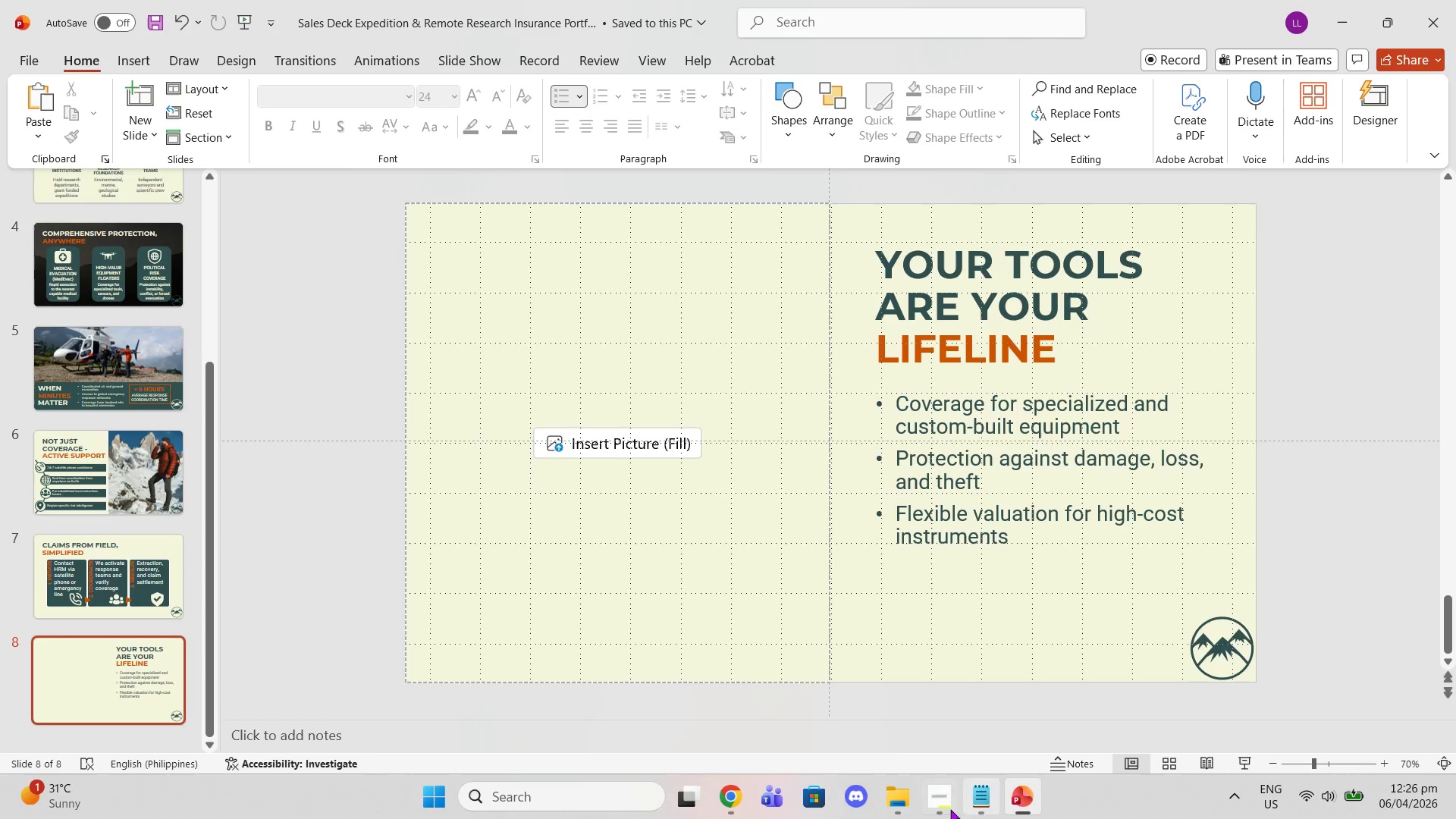 
left_click([934, 795])